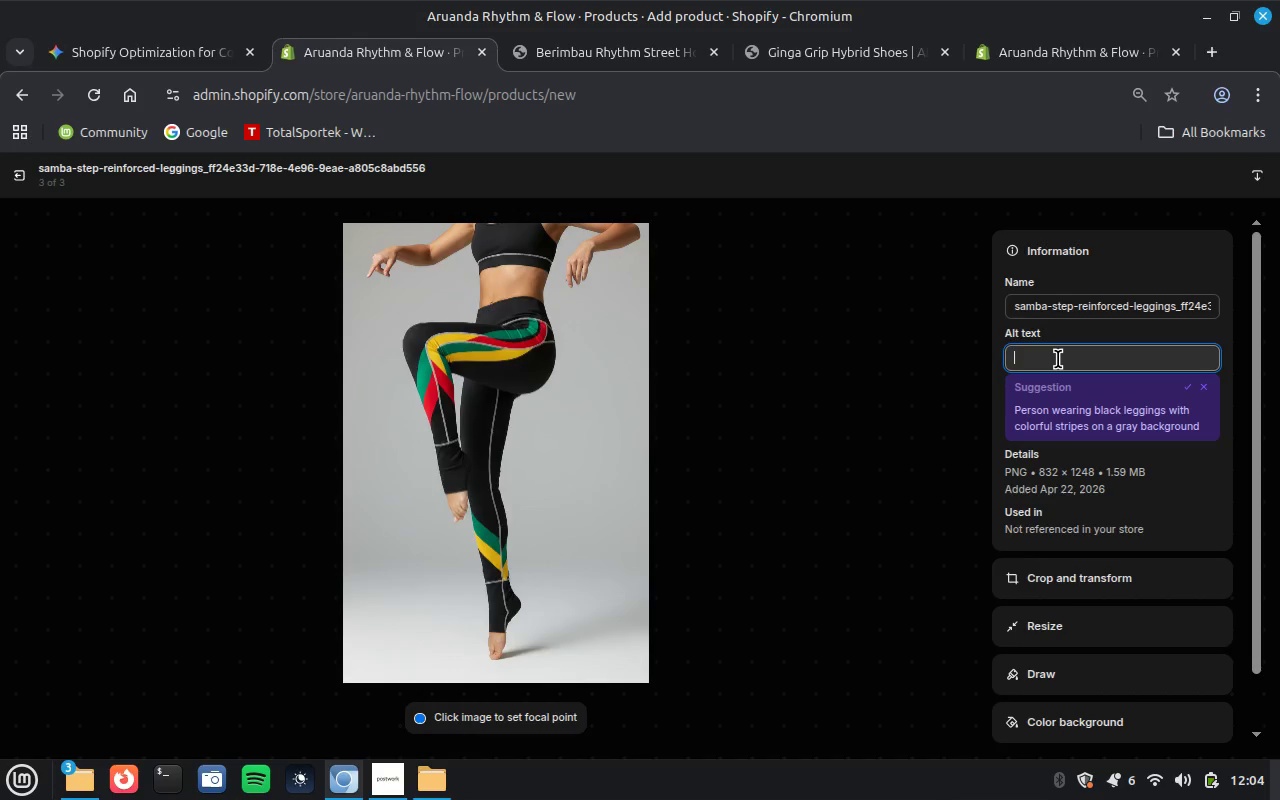 
key(Control+V)
 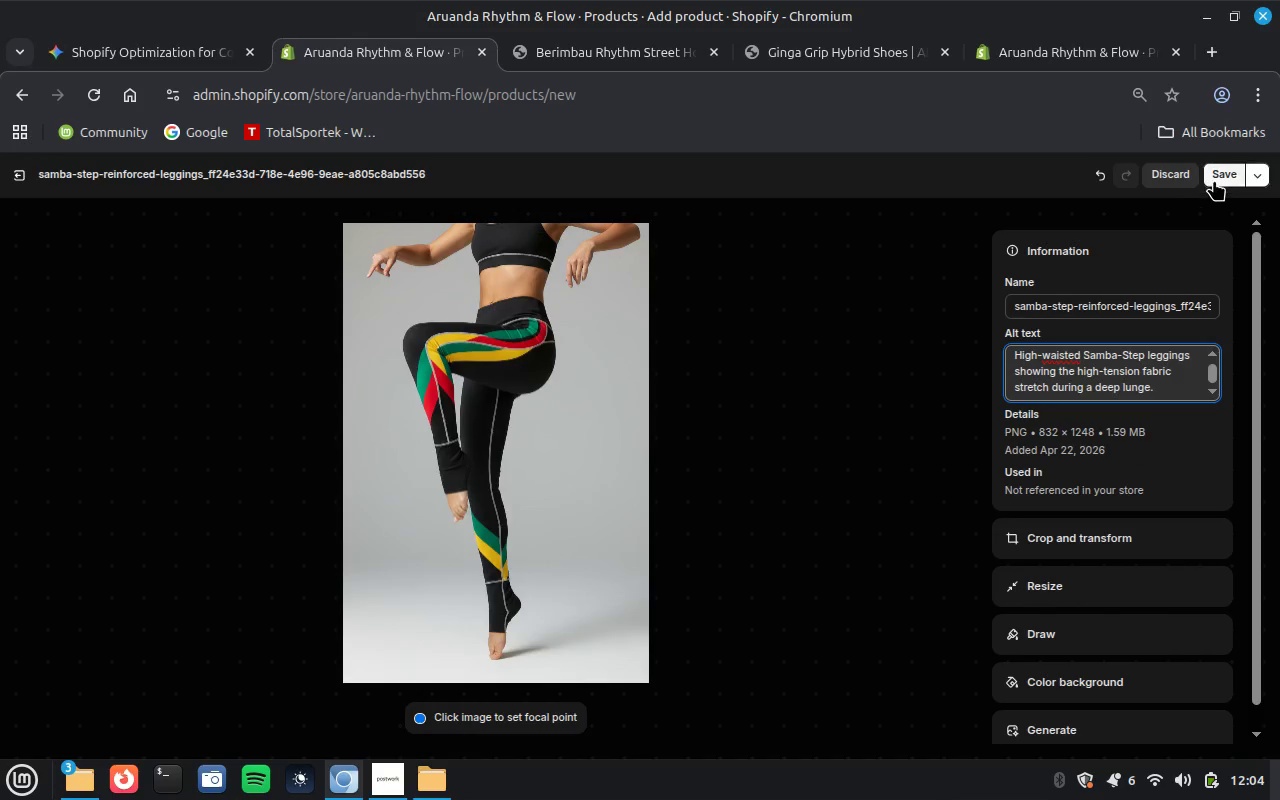 
left_click([1216, 177])
 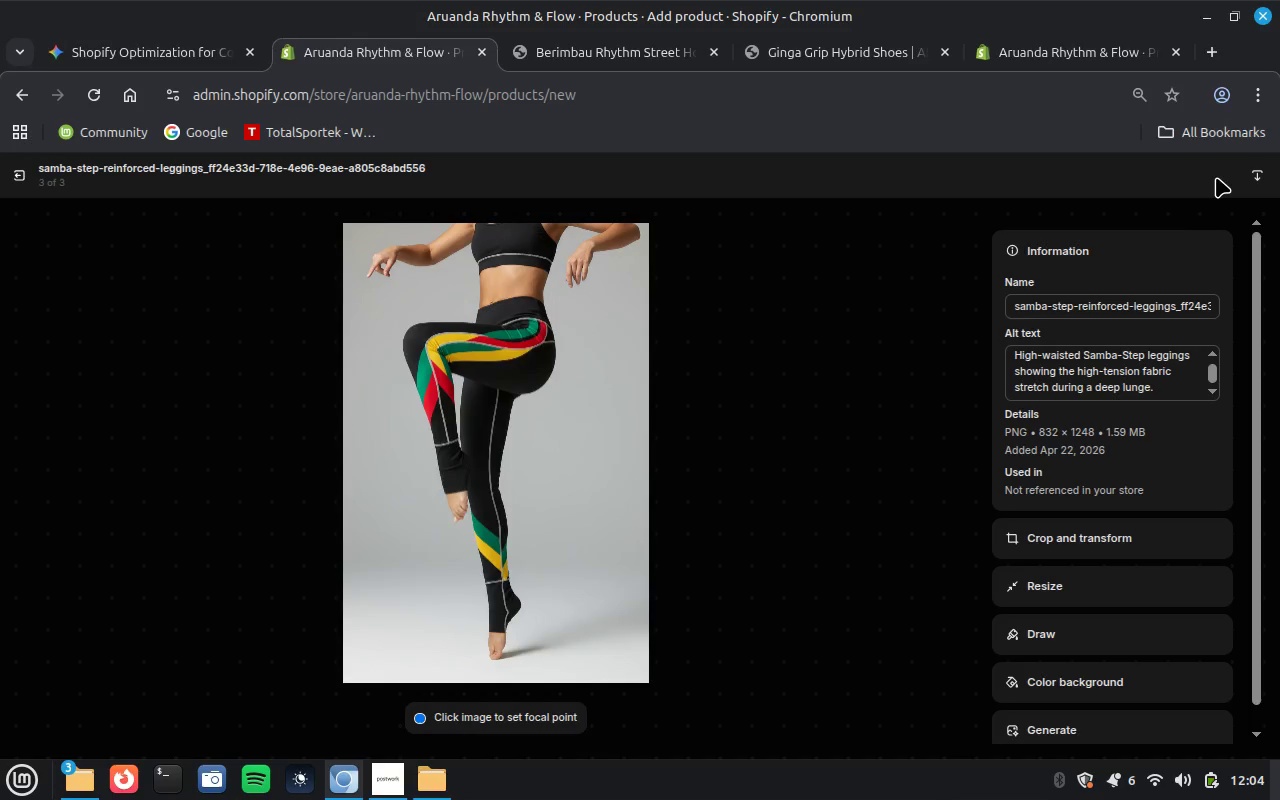 
wait(9.63)
 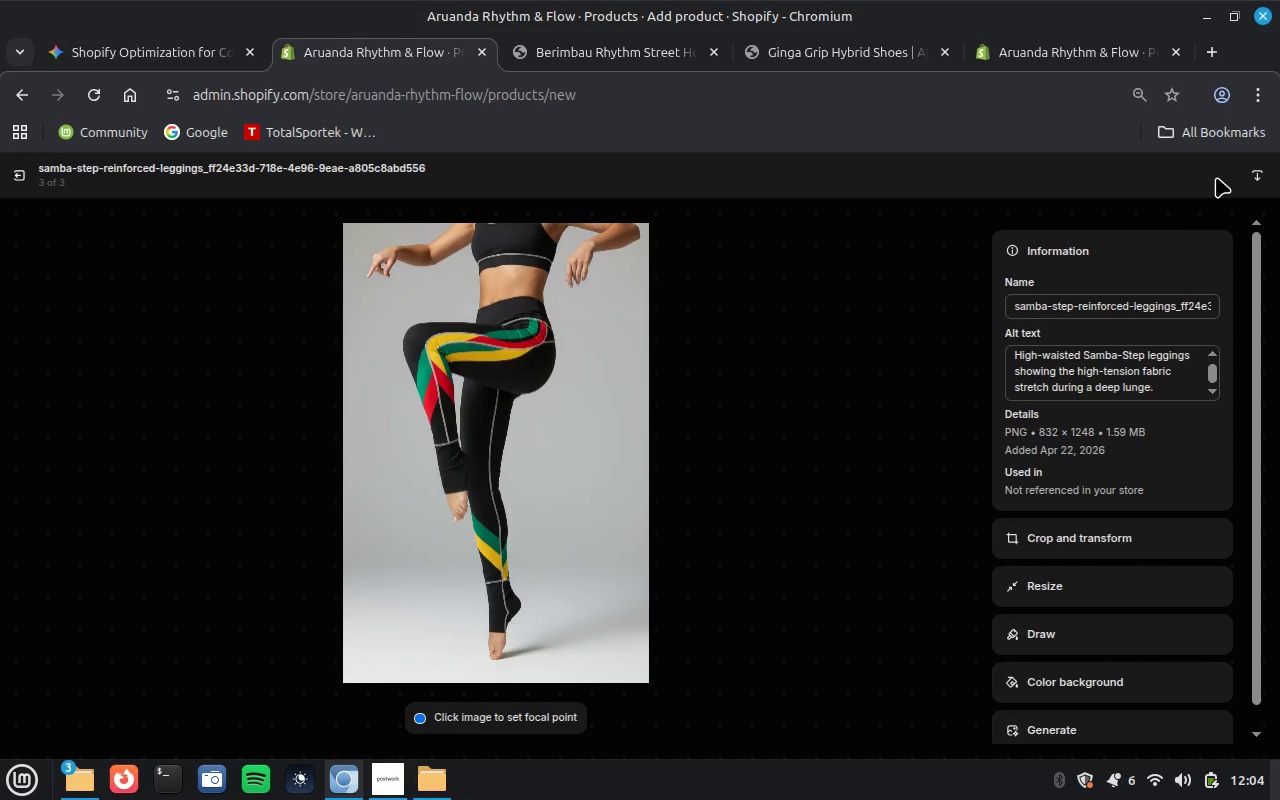 
left_click([23, 186])
 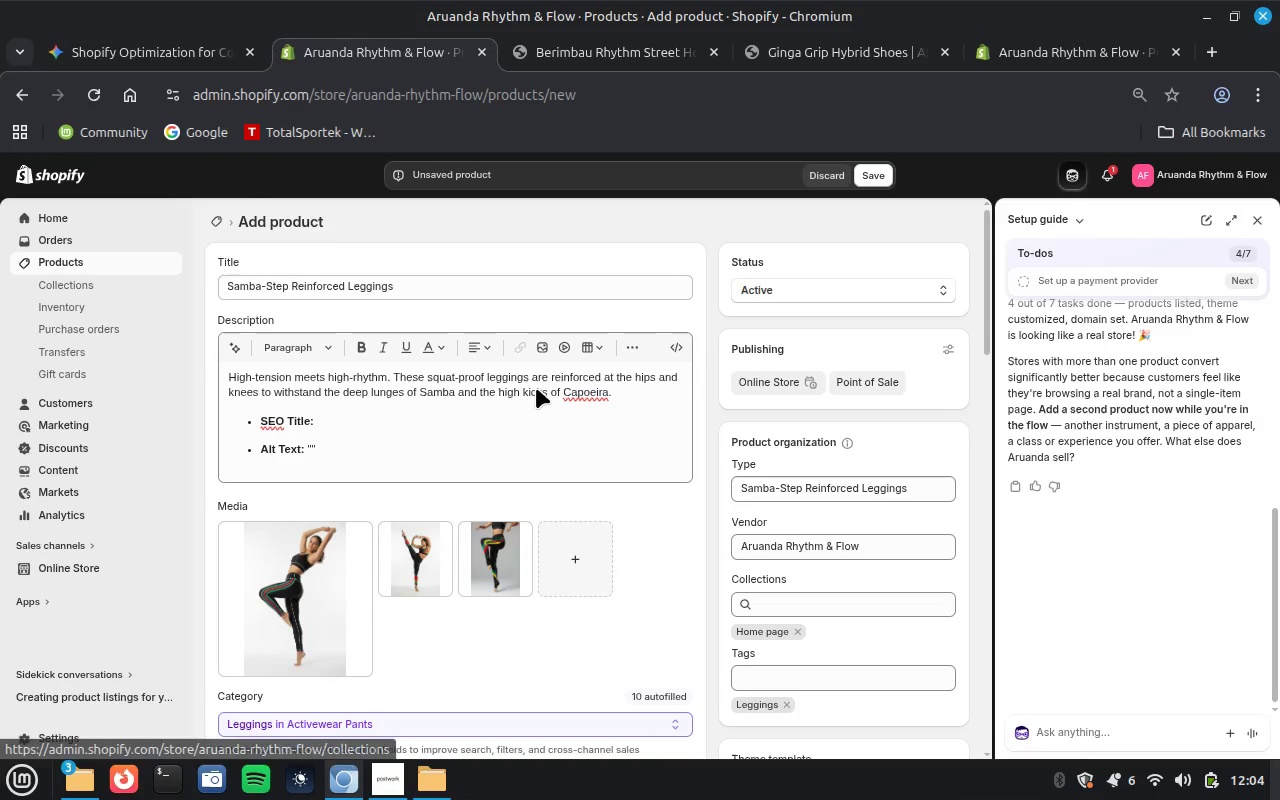 
wait(7.67)
 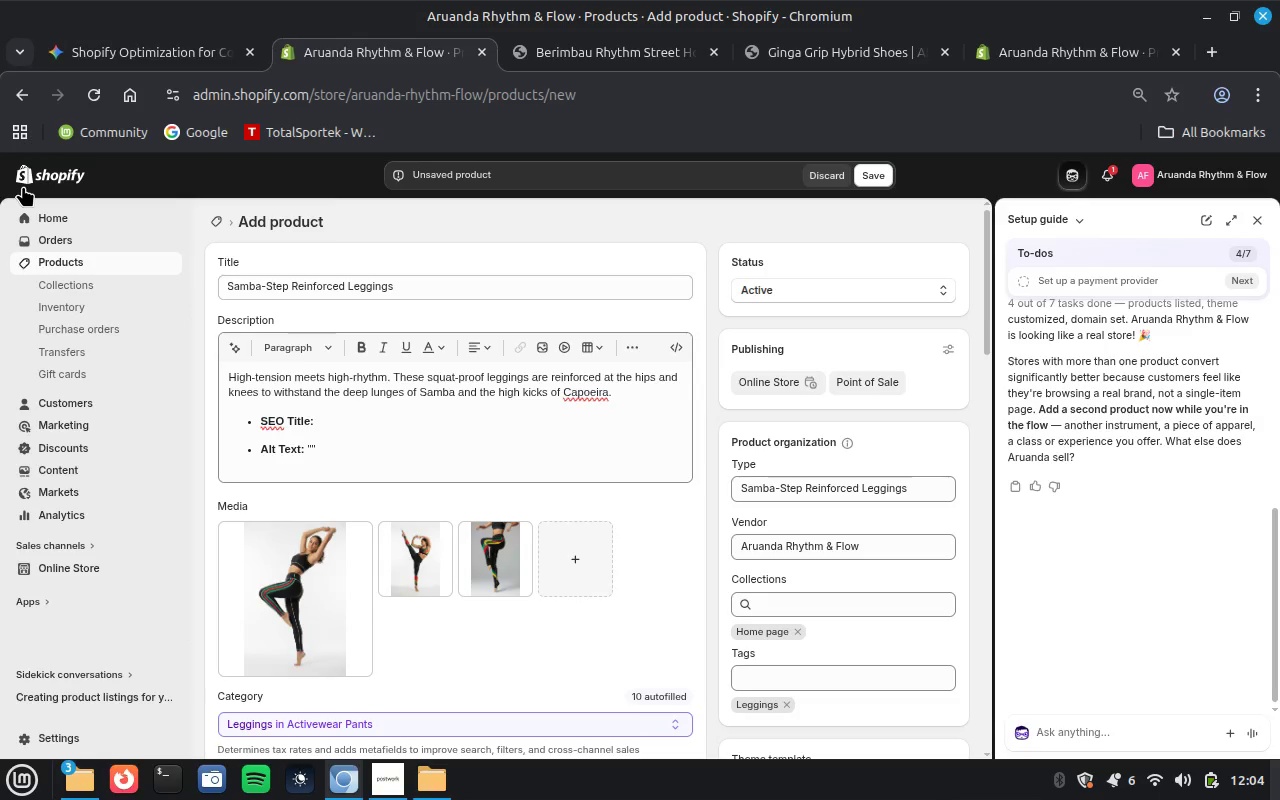 
left_click_drag(start_coordinate=[626, 394], to_coordinate=[666, 486])
 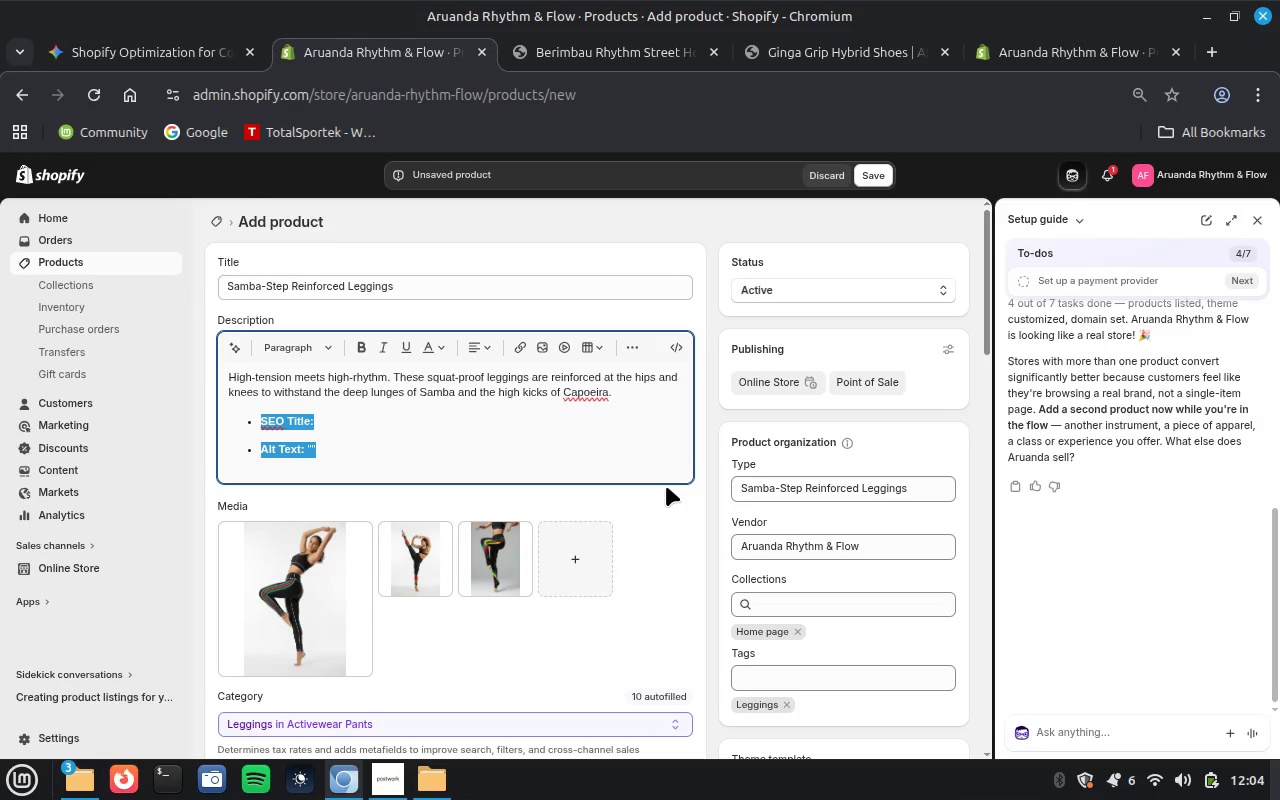 
key(Backspace)
 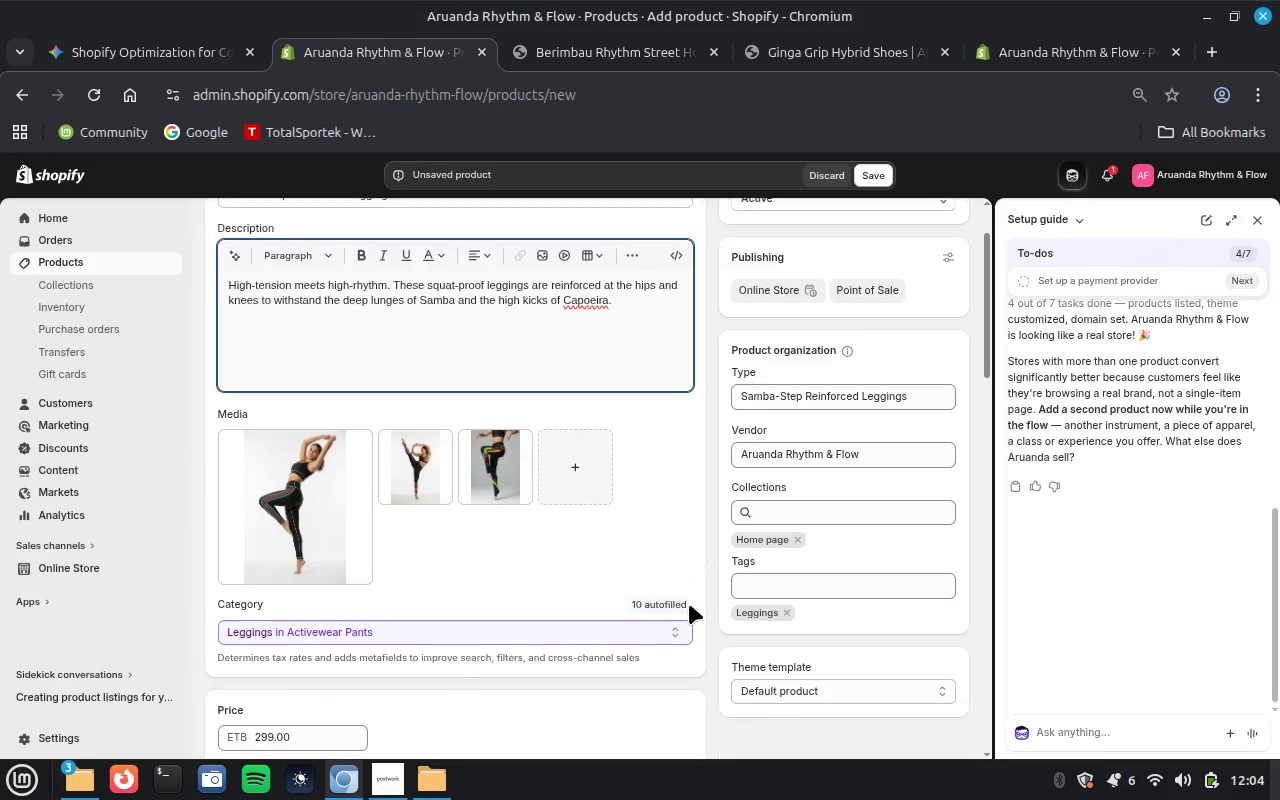 
scroll: coordinate [689, 604], scroll_direction: down, amount: 5.0
 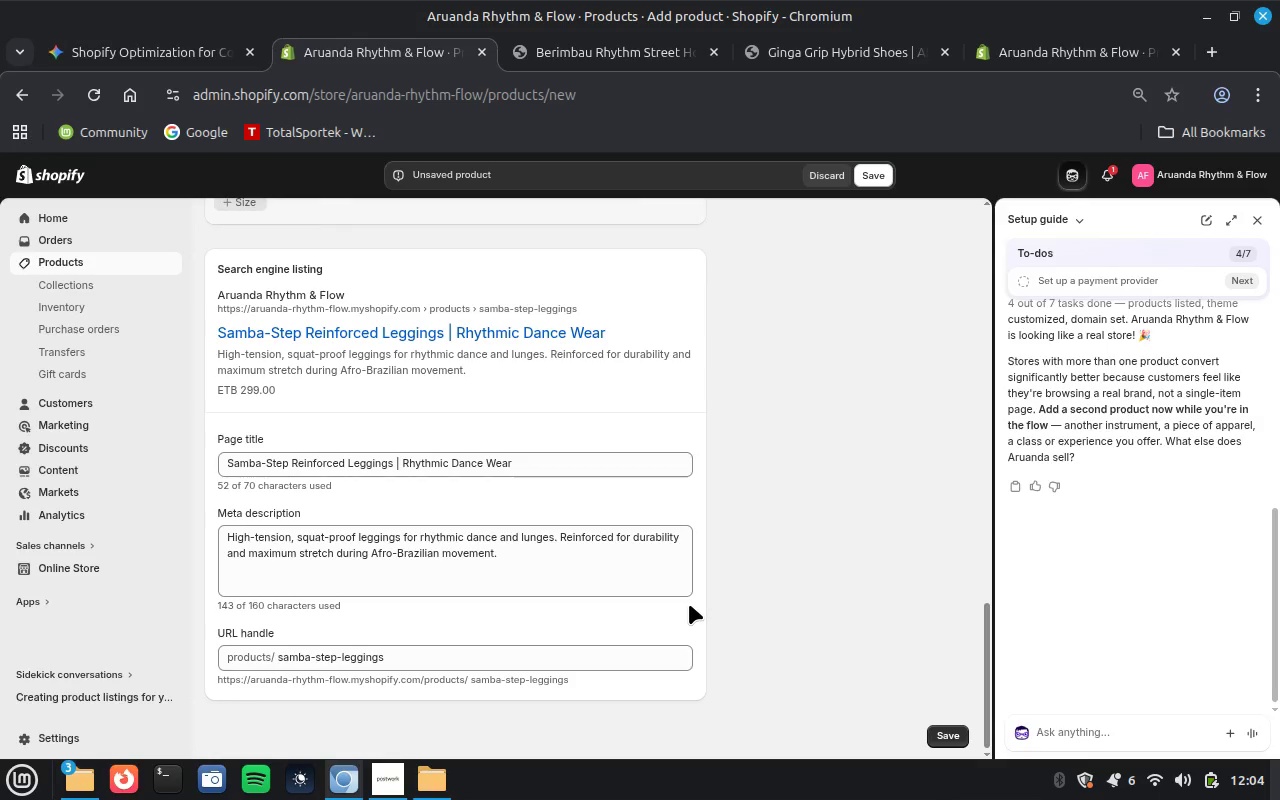 
scroll: coordinate [689, 604], scroll_direction: up, amount: 24.0
 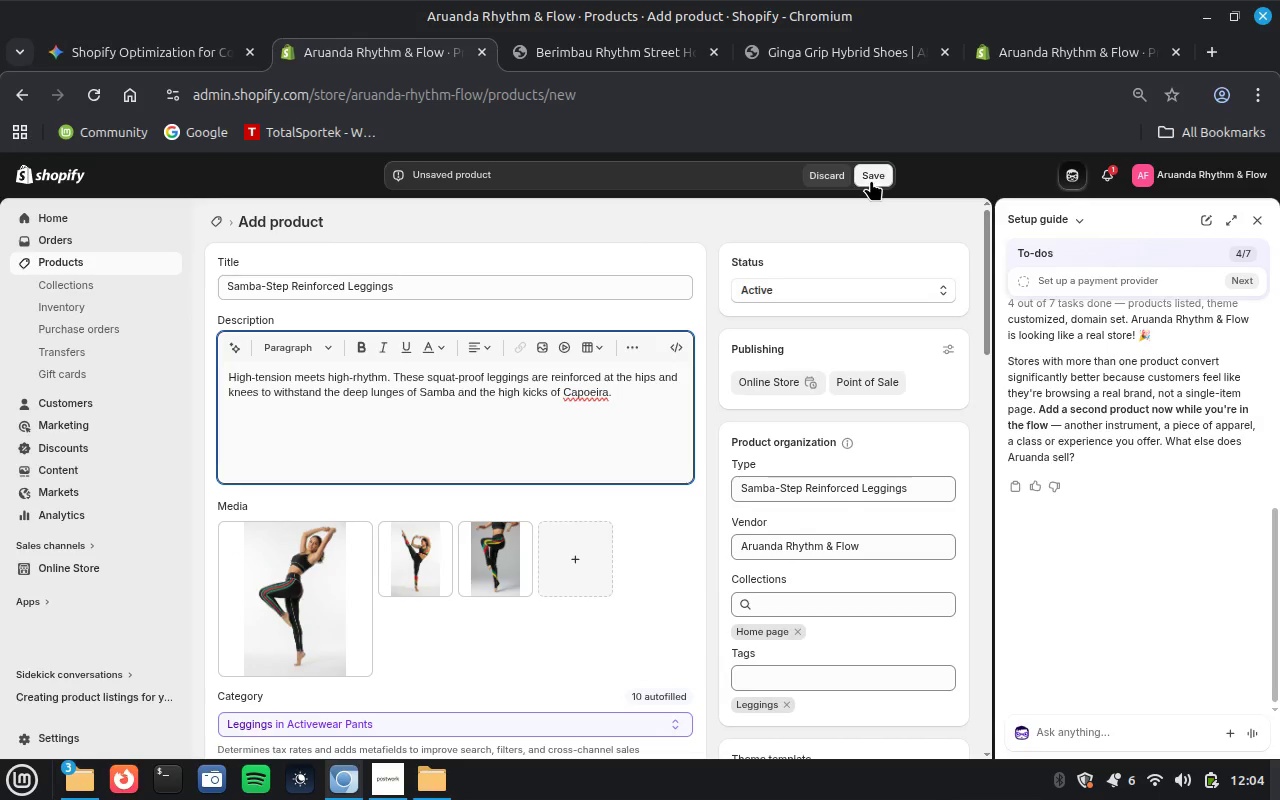 
left_click([871, 180])
 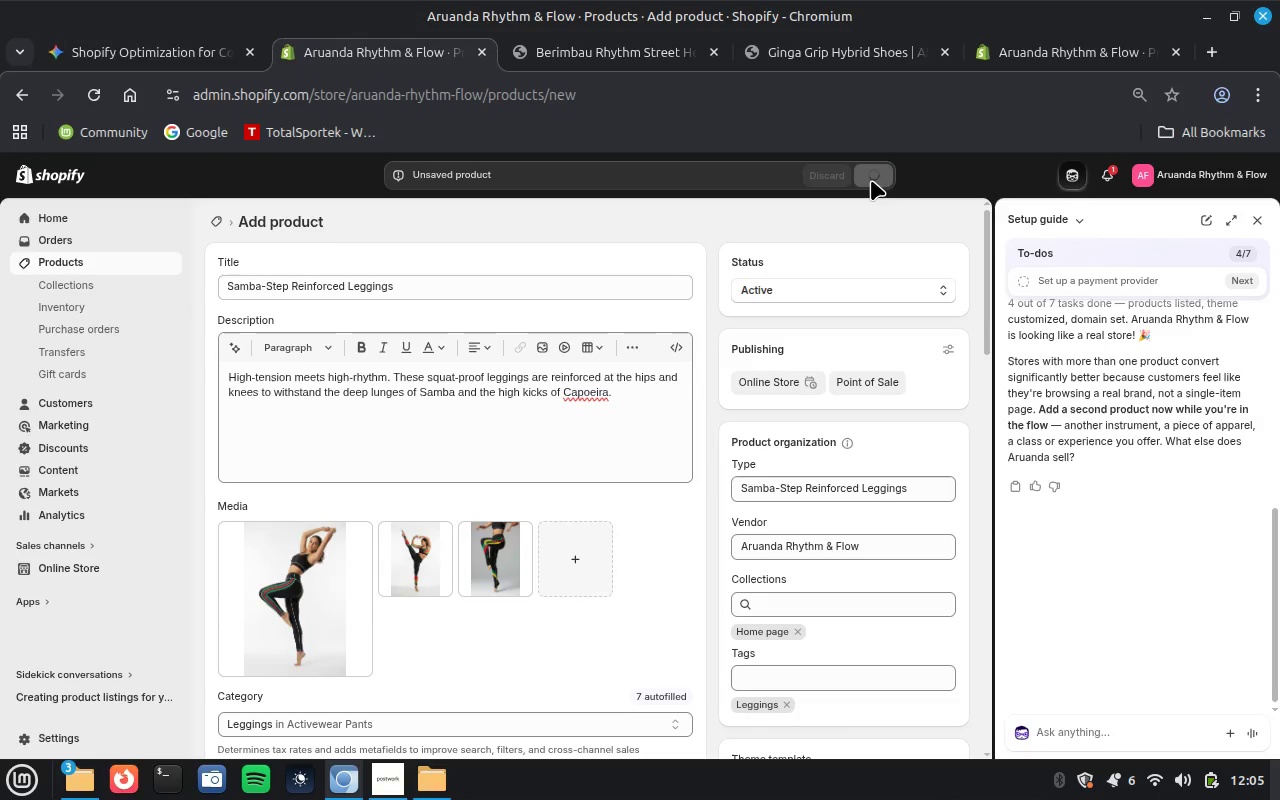 
wait(19.63)
 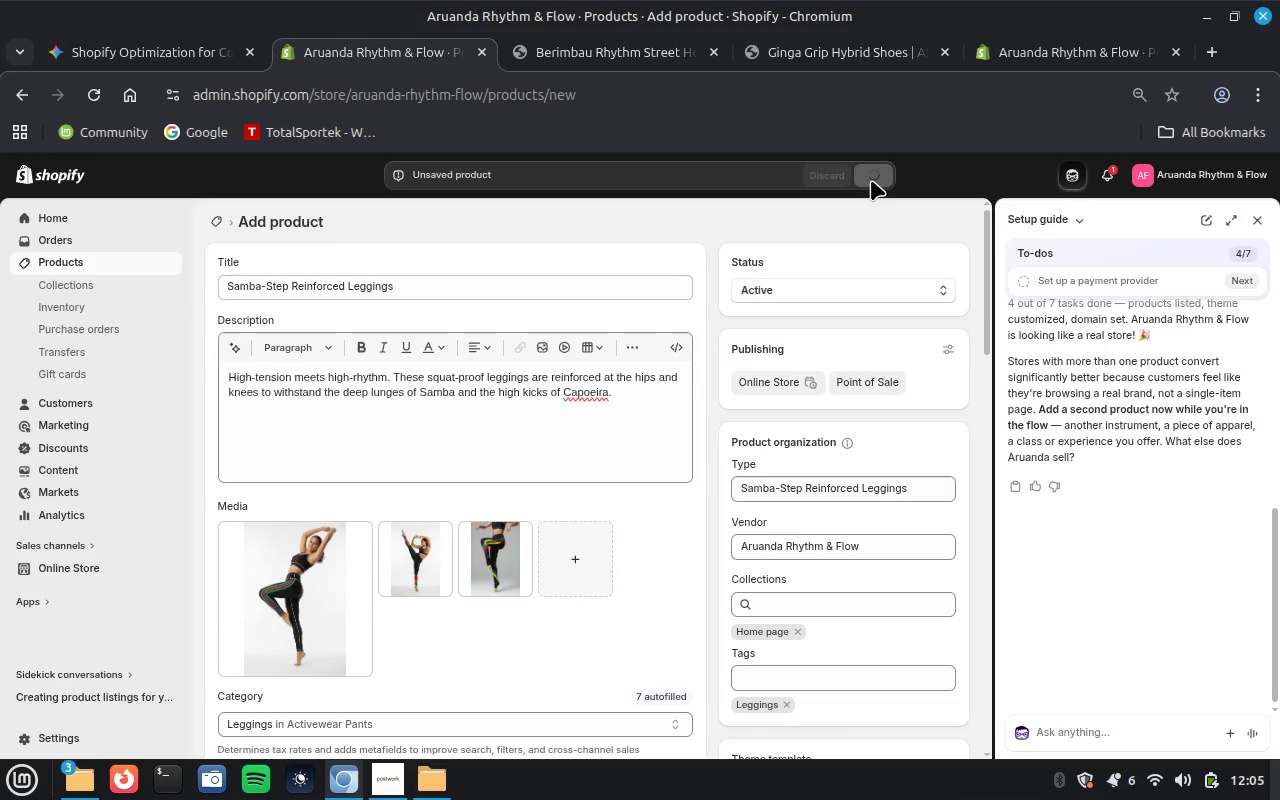 
scroll: coordinate [683, 544], scroll_direction: down, amount: 2.0
 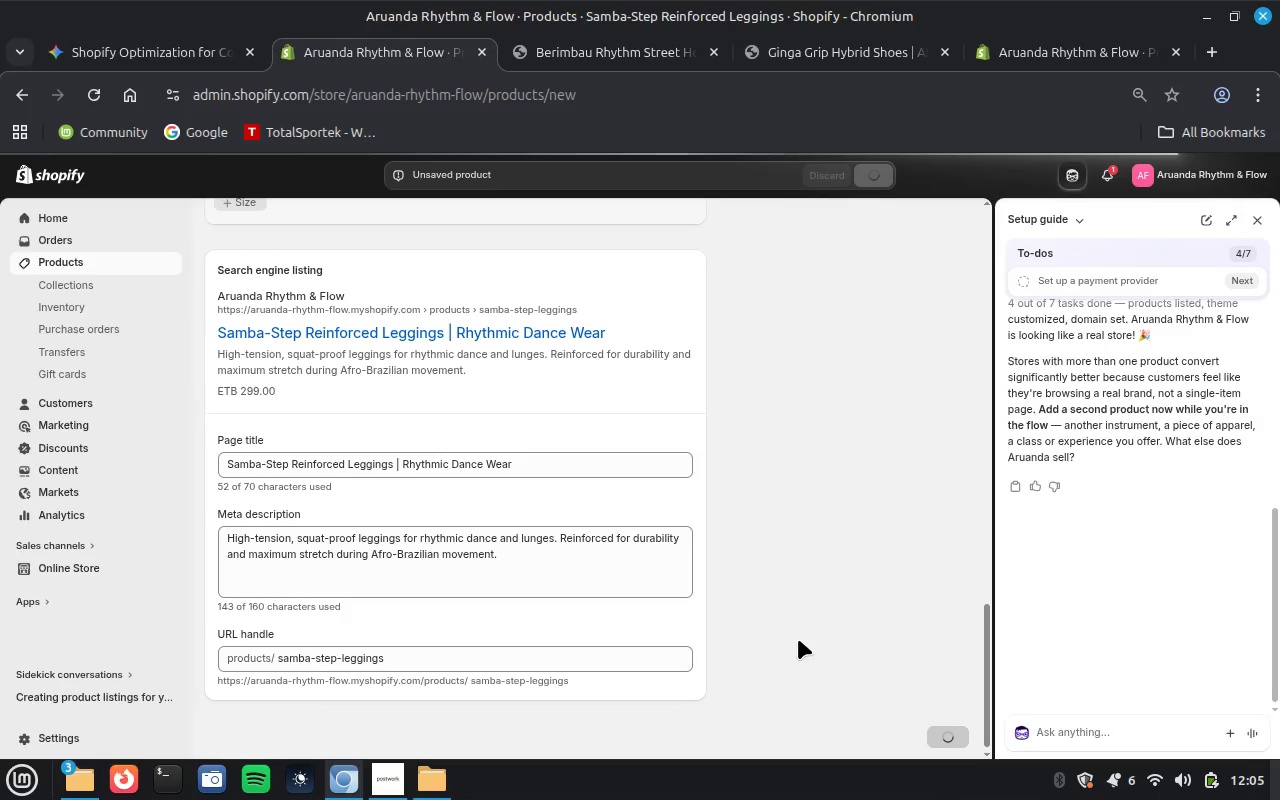 
wait(15.75)
 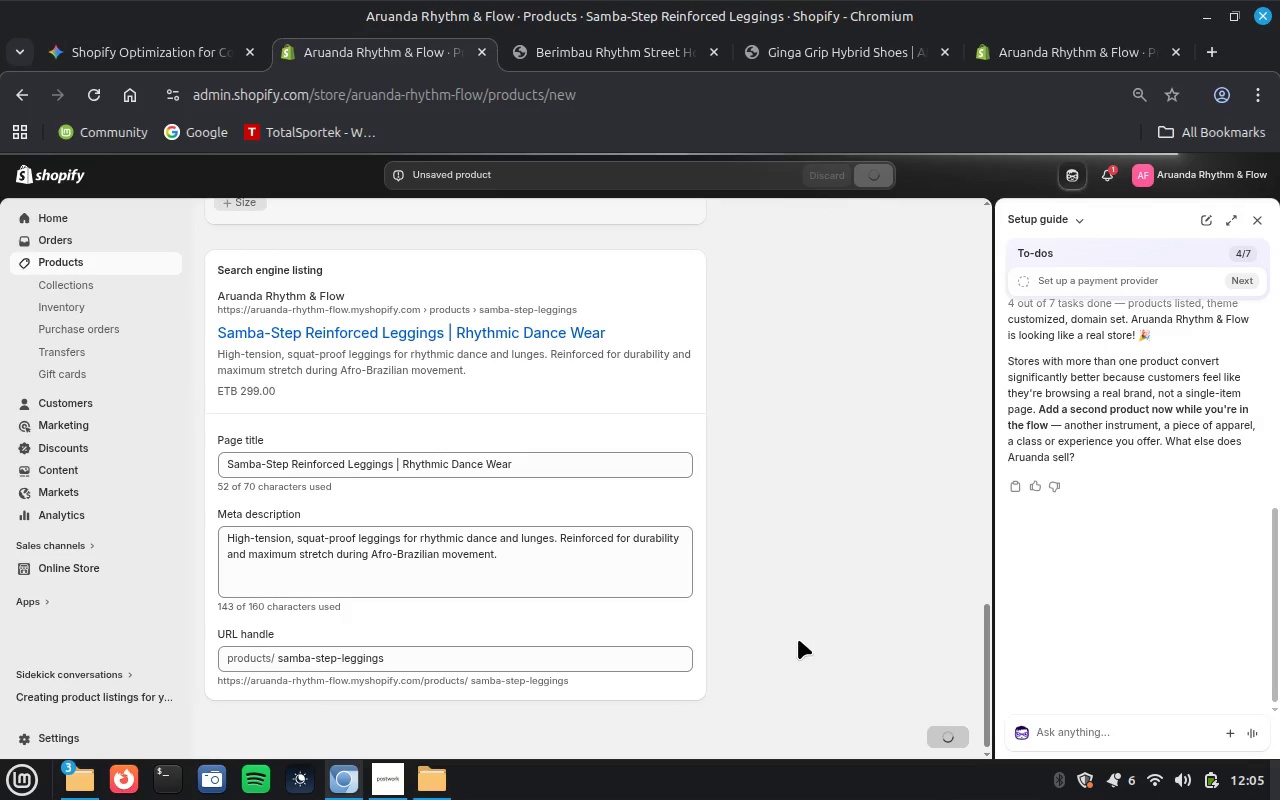 
left_click([713, 52])
 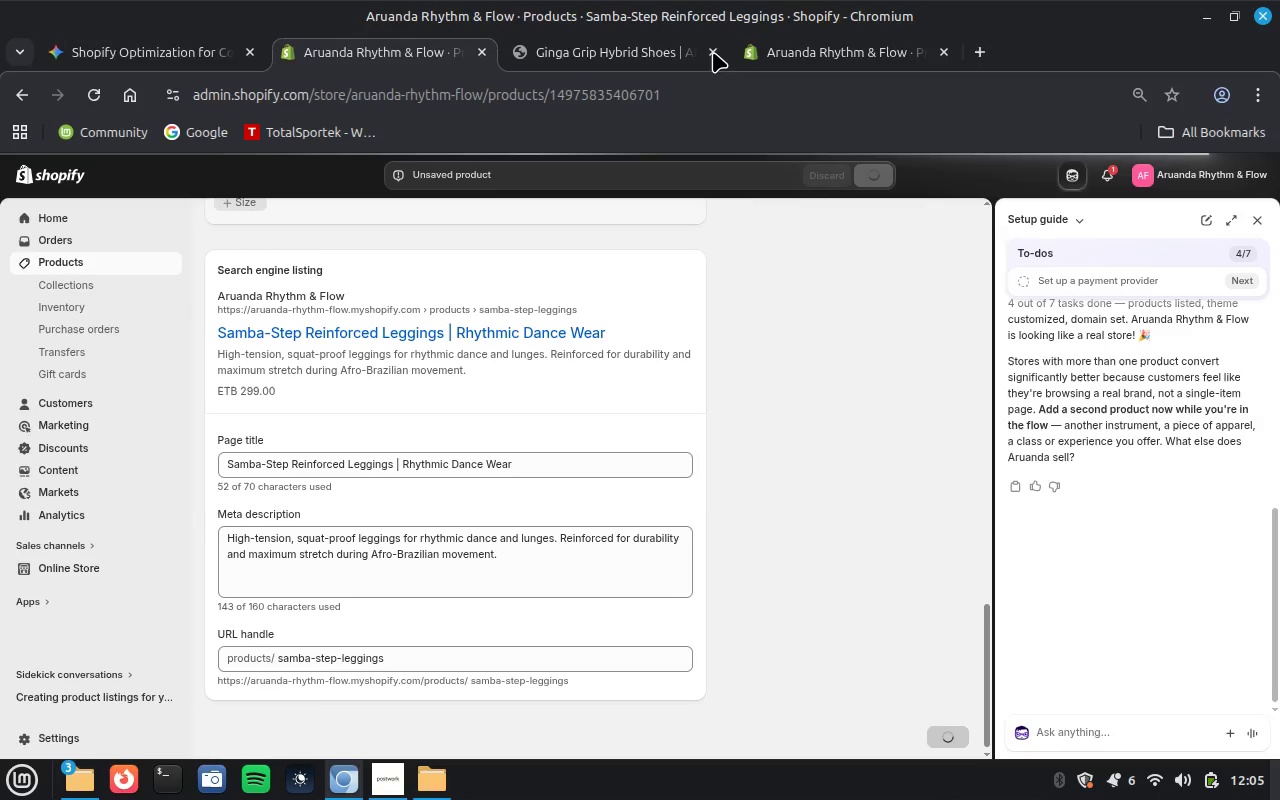 
left_click([713, 52])
 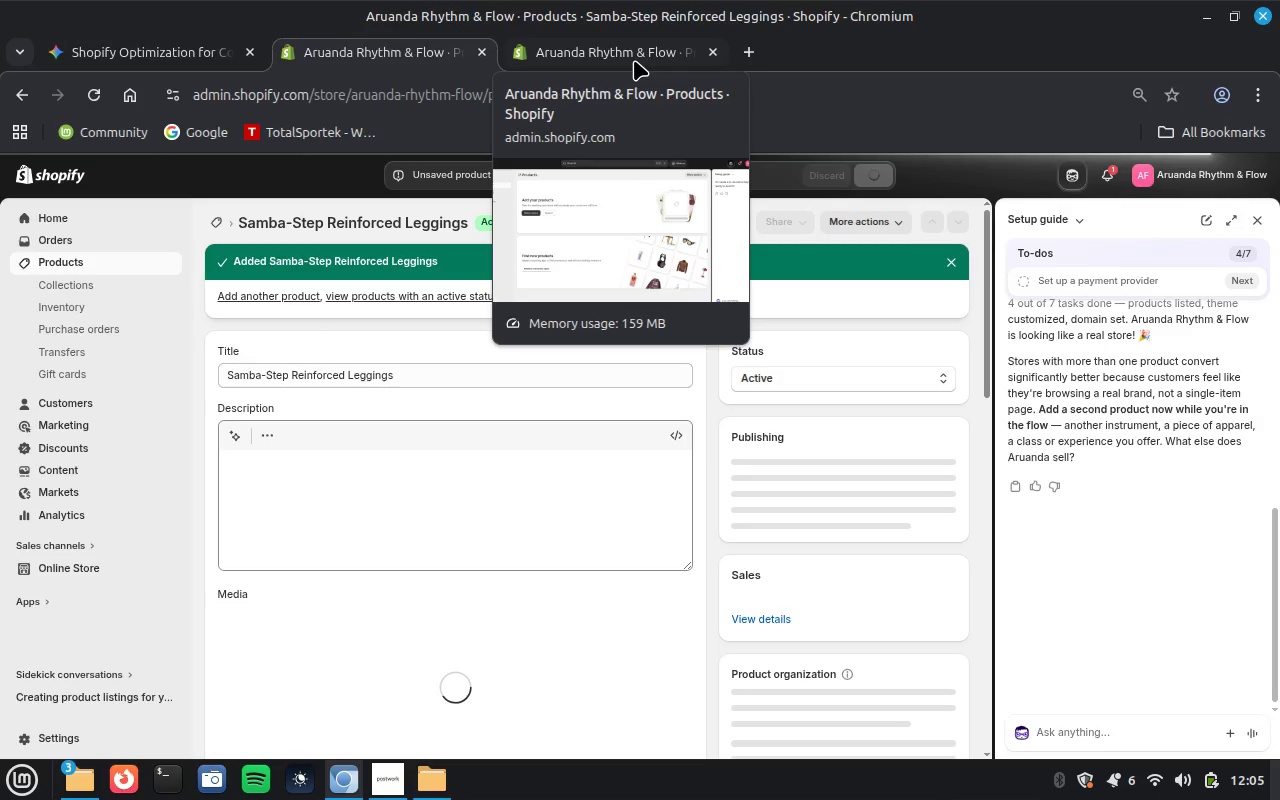 
wait(9.97)
 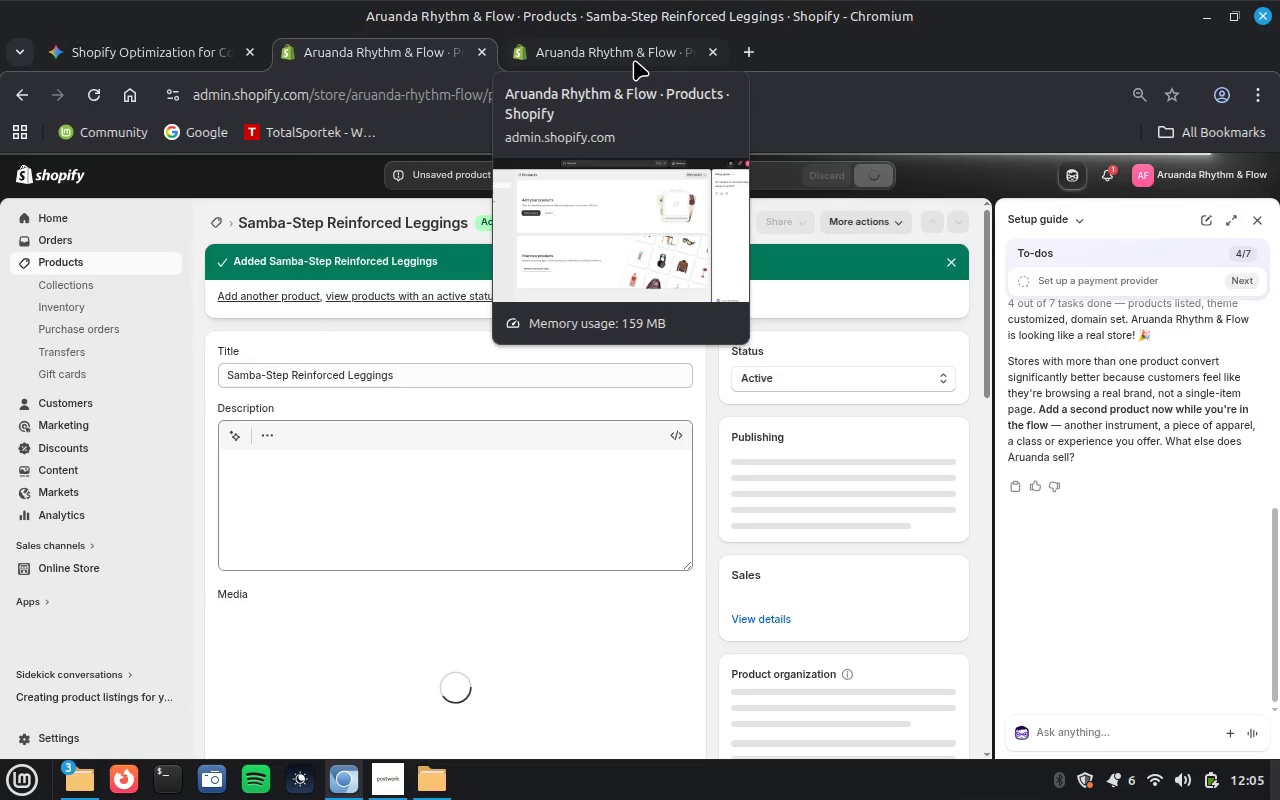 
left_click([634, 60])
 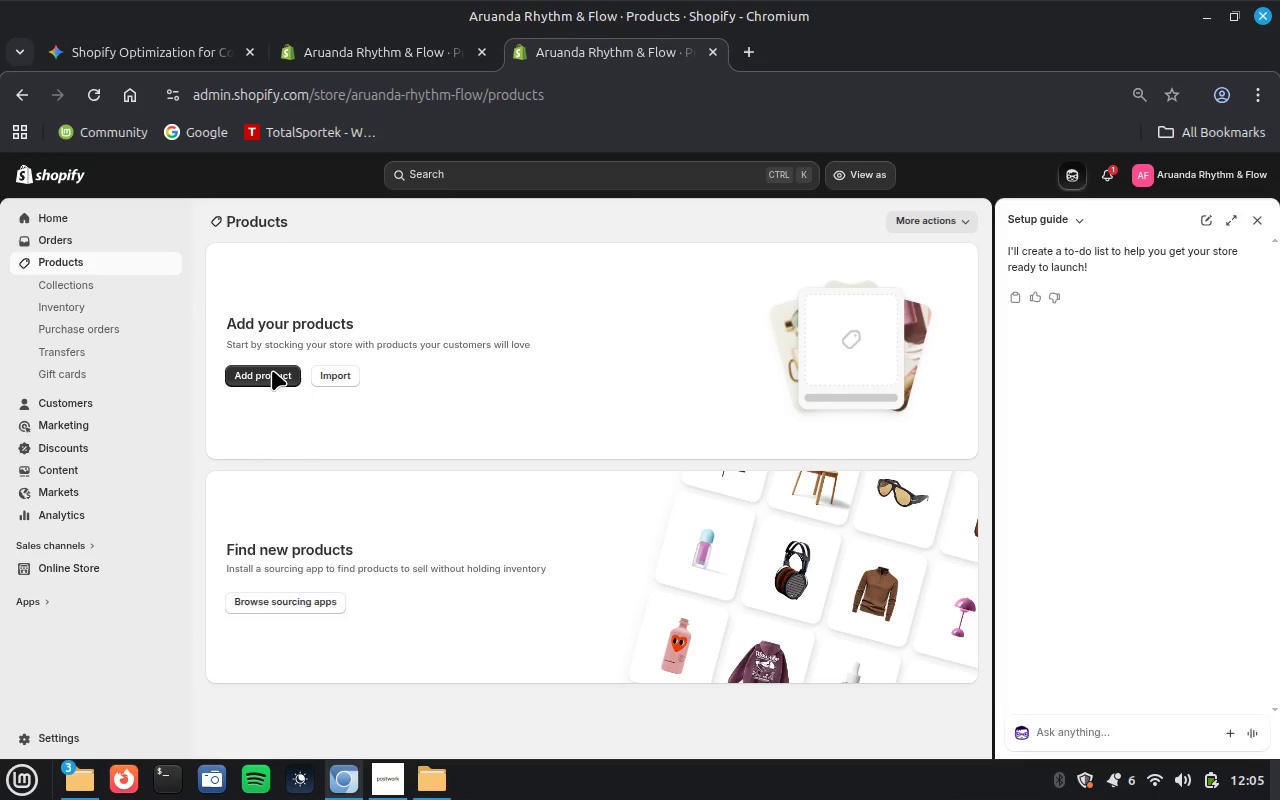 
wait(13.69)
 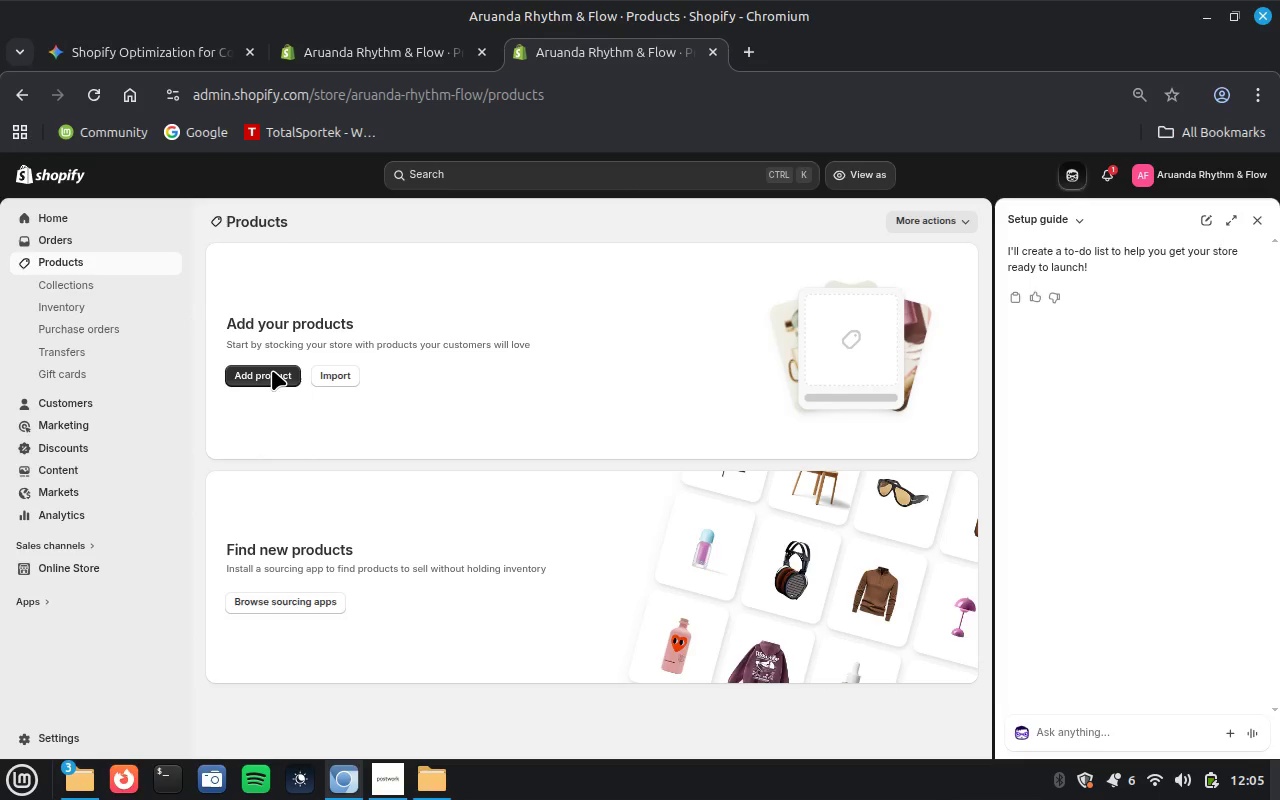 
left_click([69, 569])
 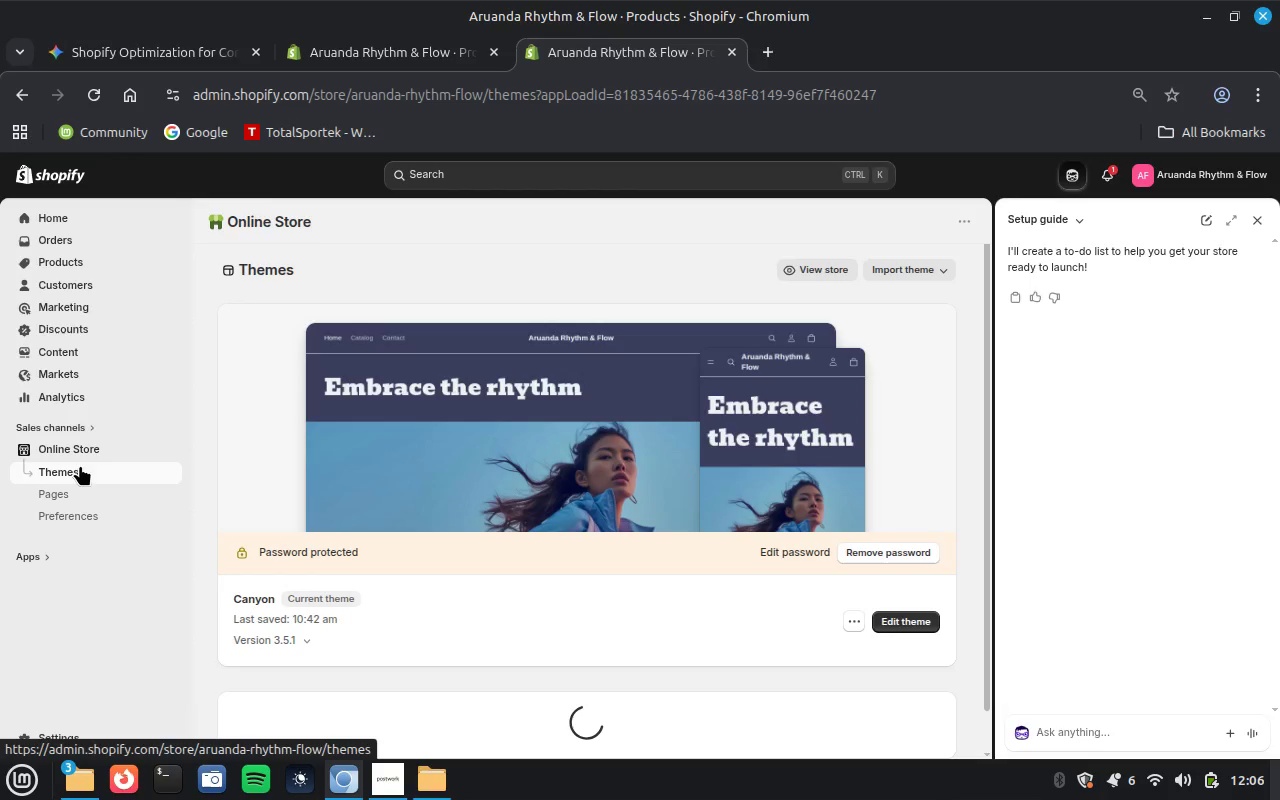 
wait(44.82)
 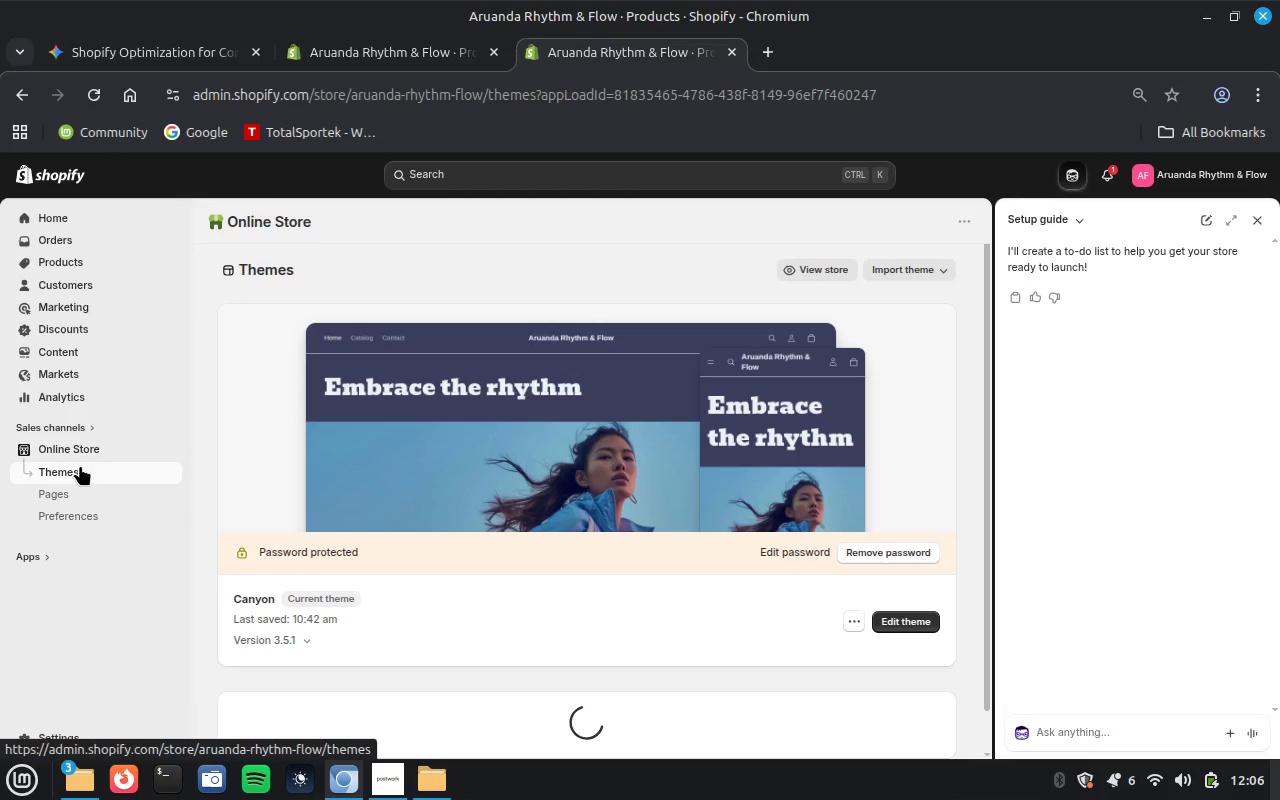 
left_click([903, 623])
 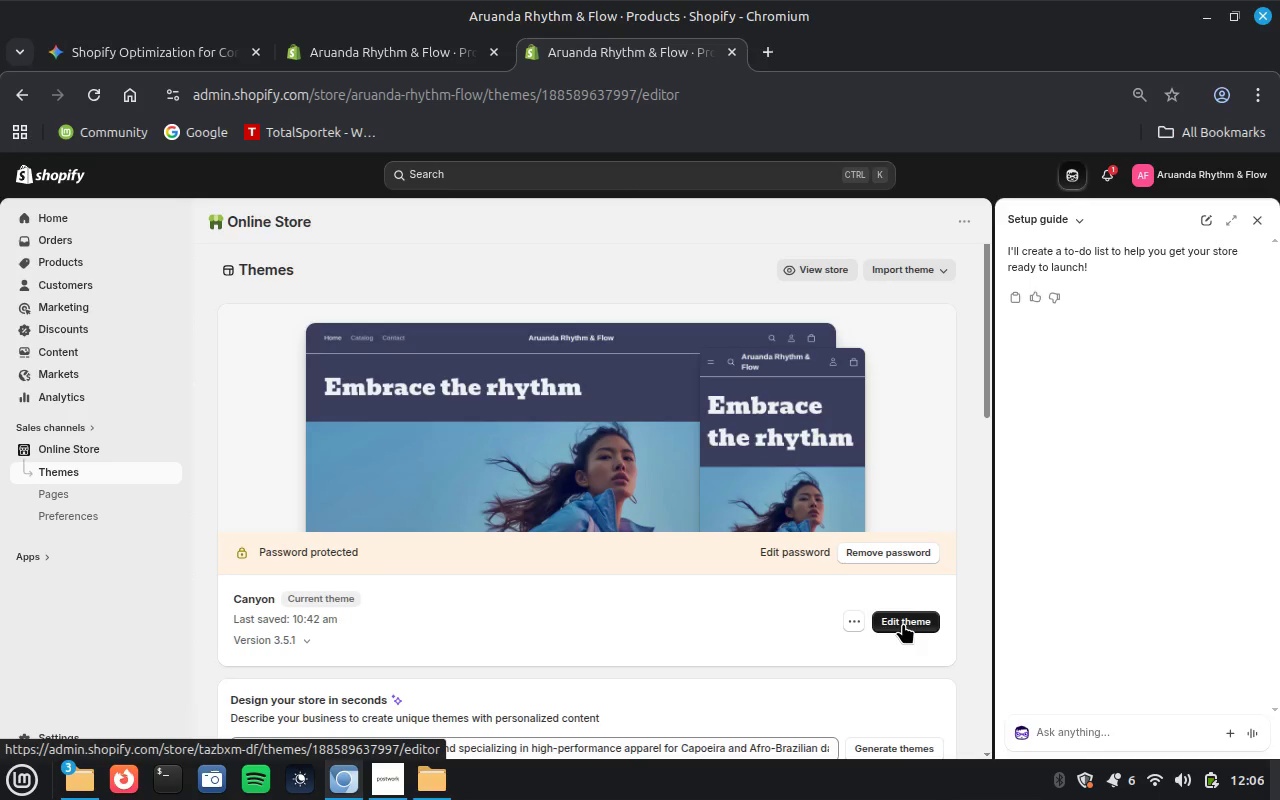 
wait(9.91)
 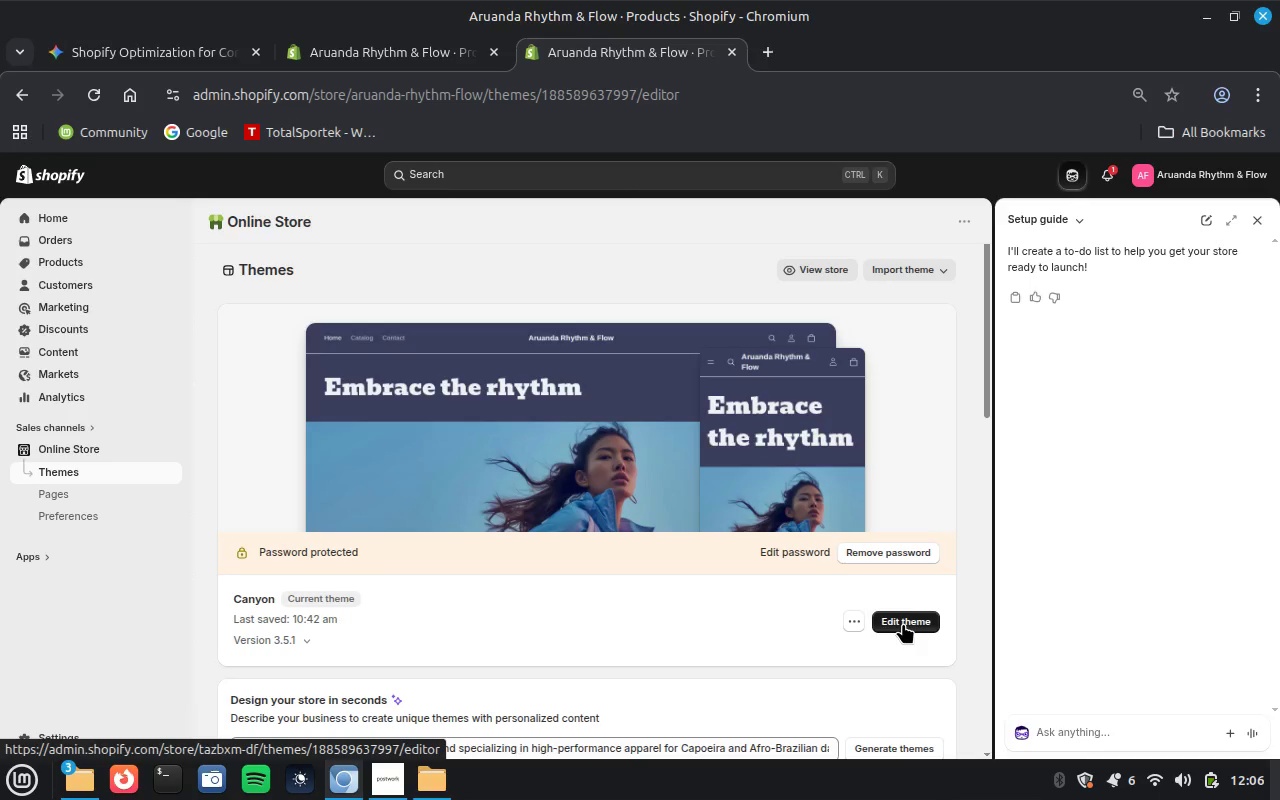 
left_click([372, 55])
 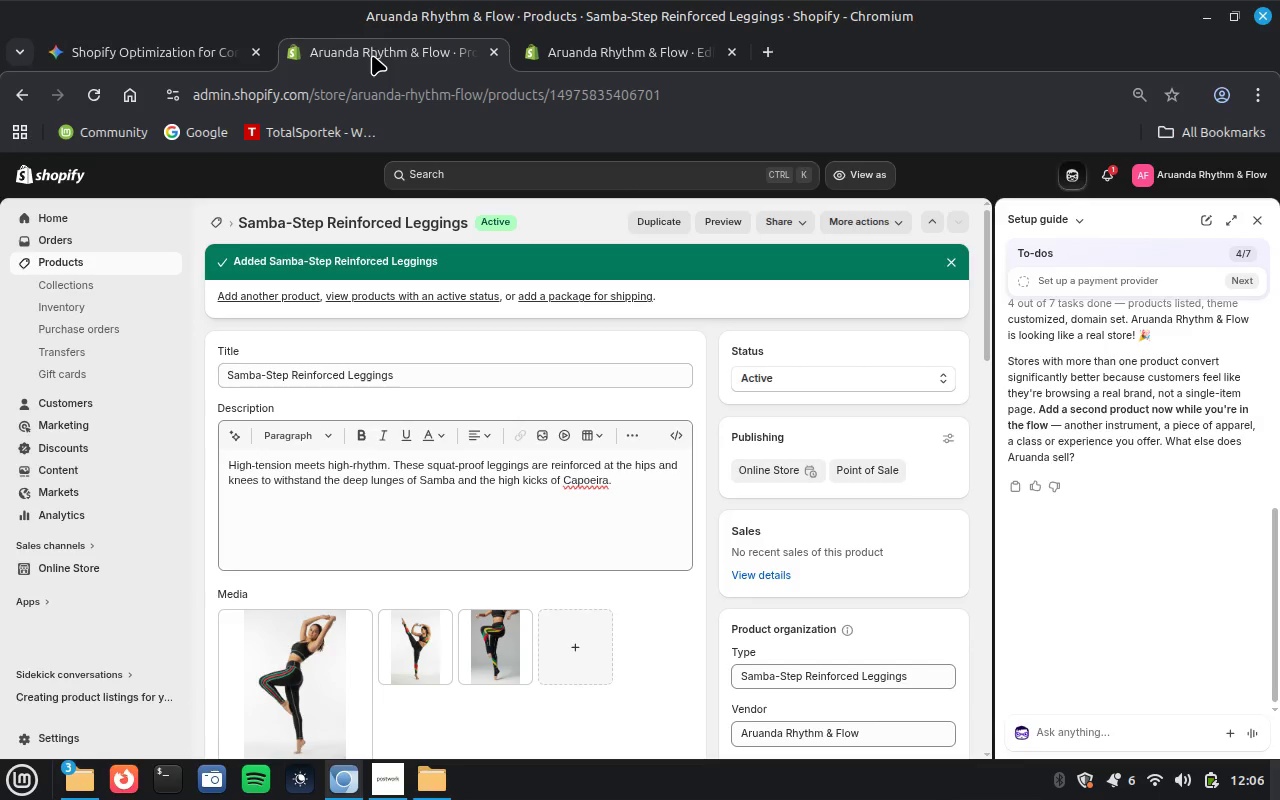 
wait(13.15)
 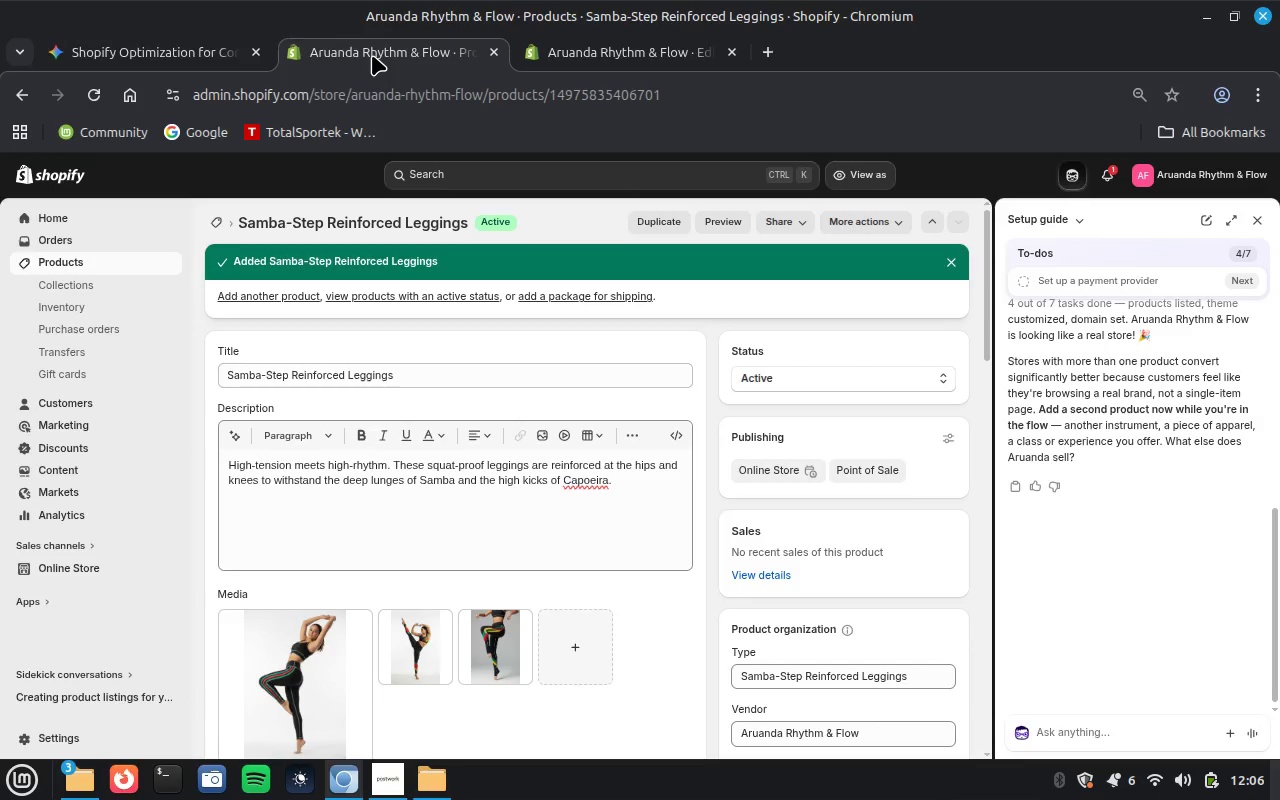 
left_click([728, 219])
 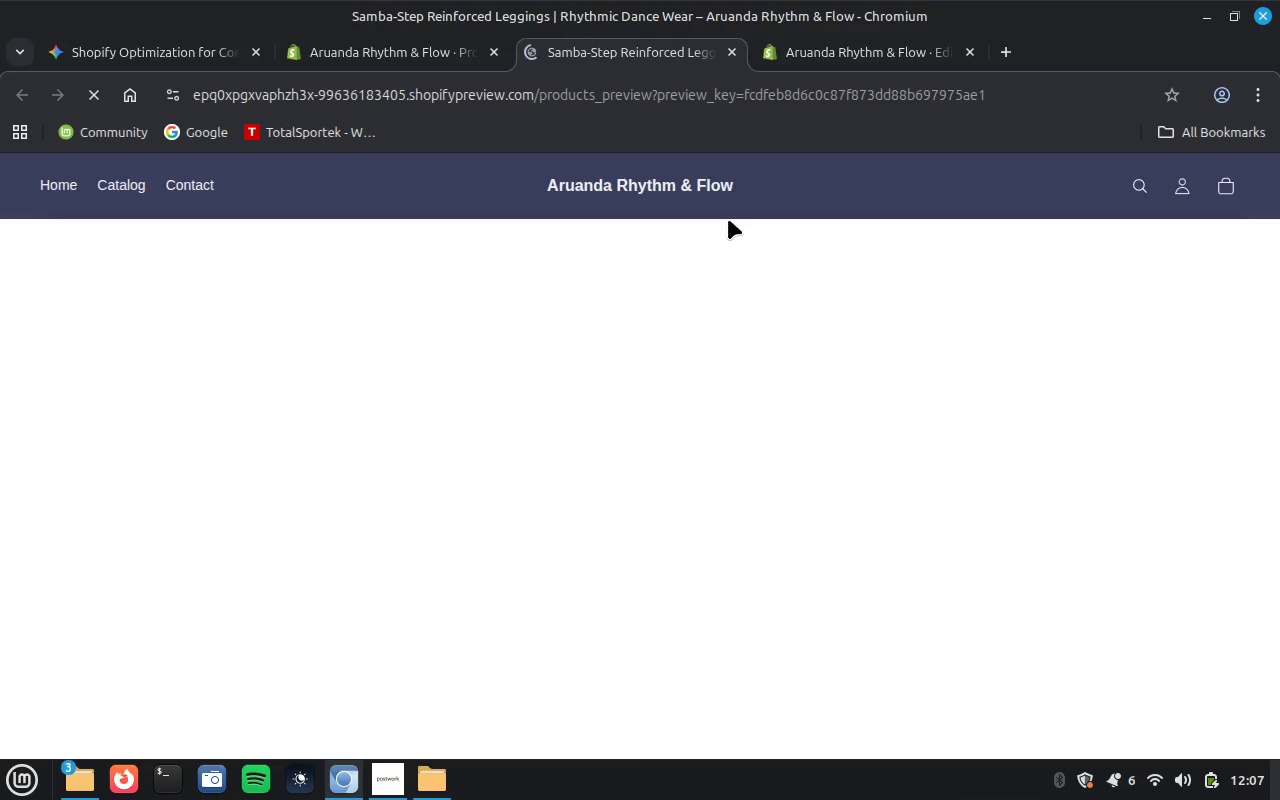 
wait(6.17)
 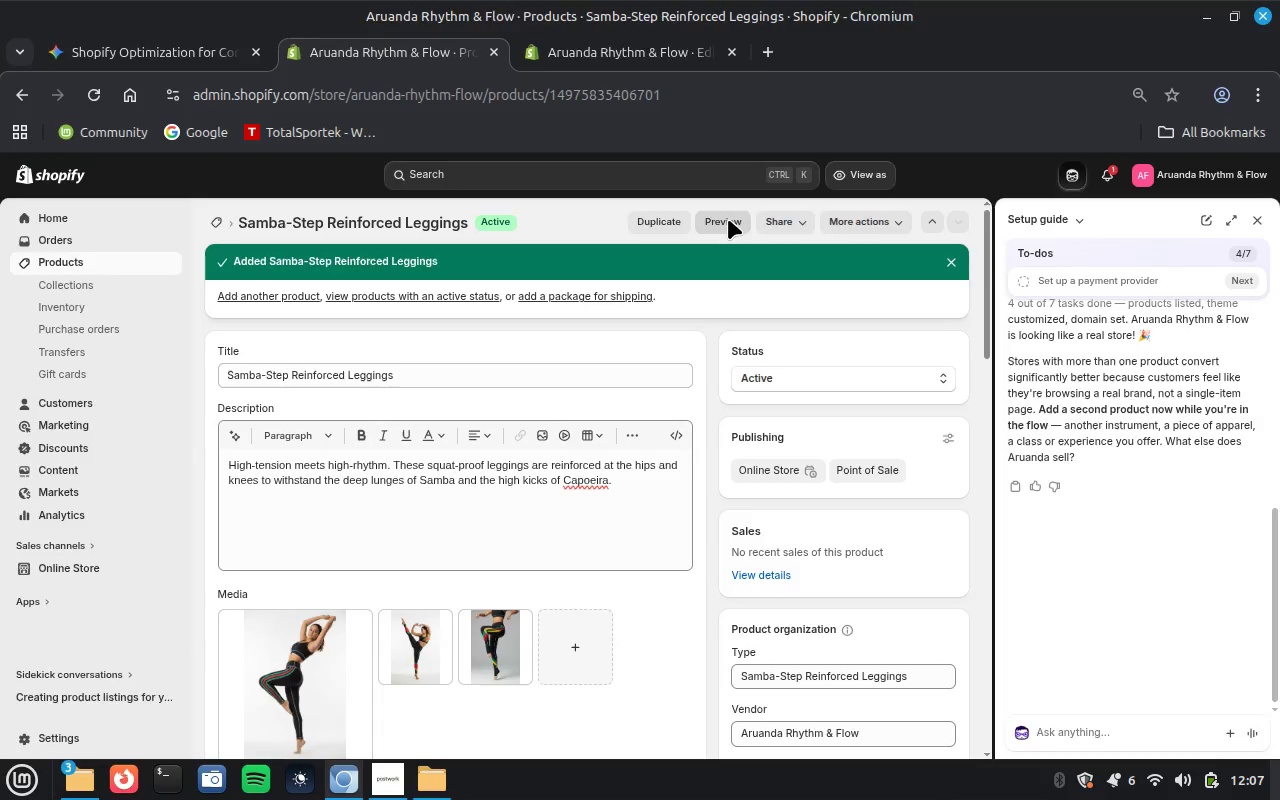 
left_click([413, 56])
 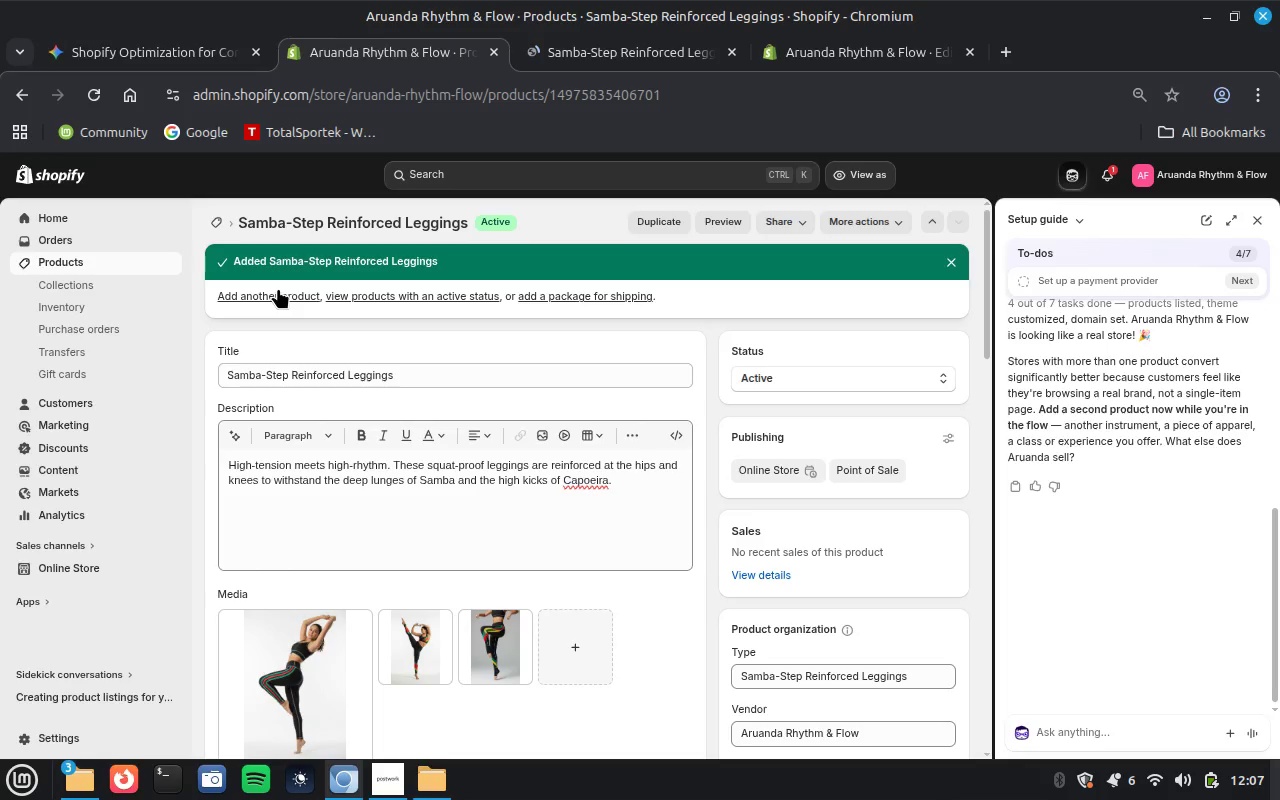 
left_click([275, 295])
 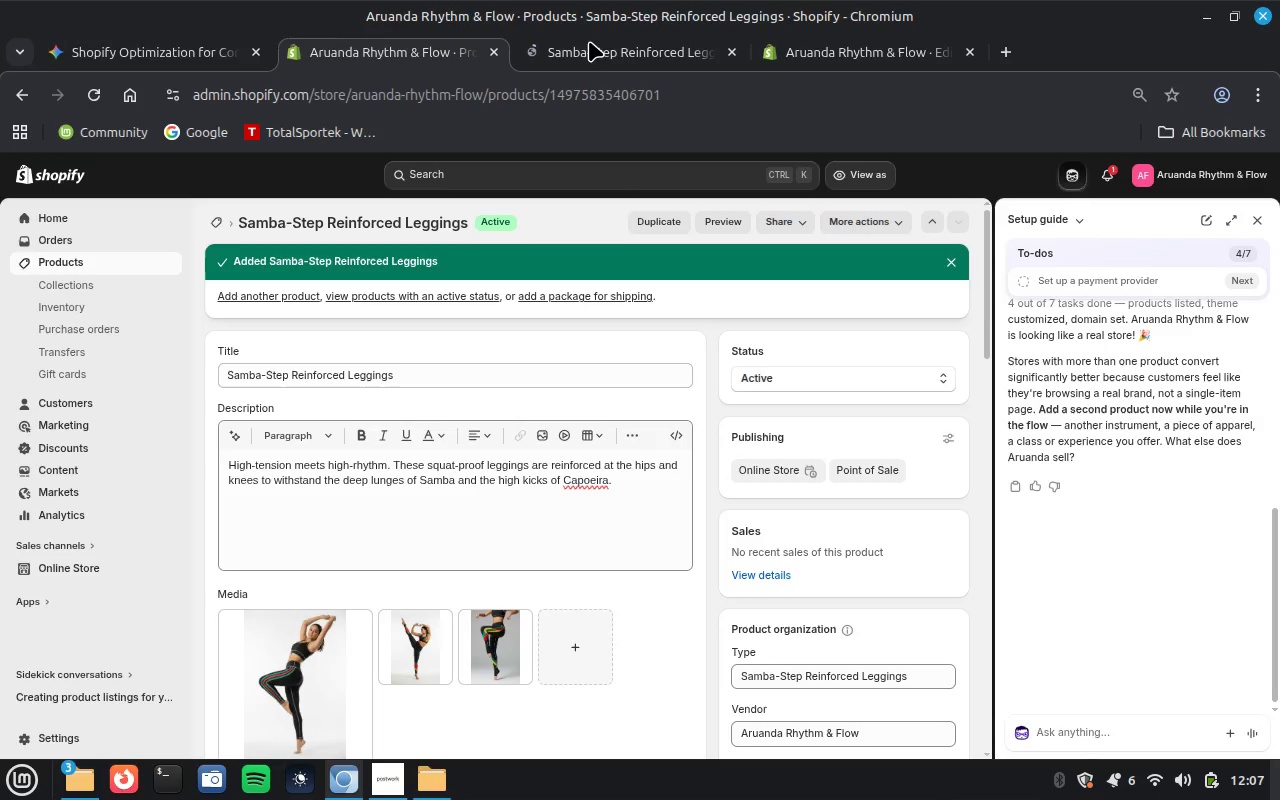 
left_click([585, 53])
 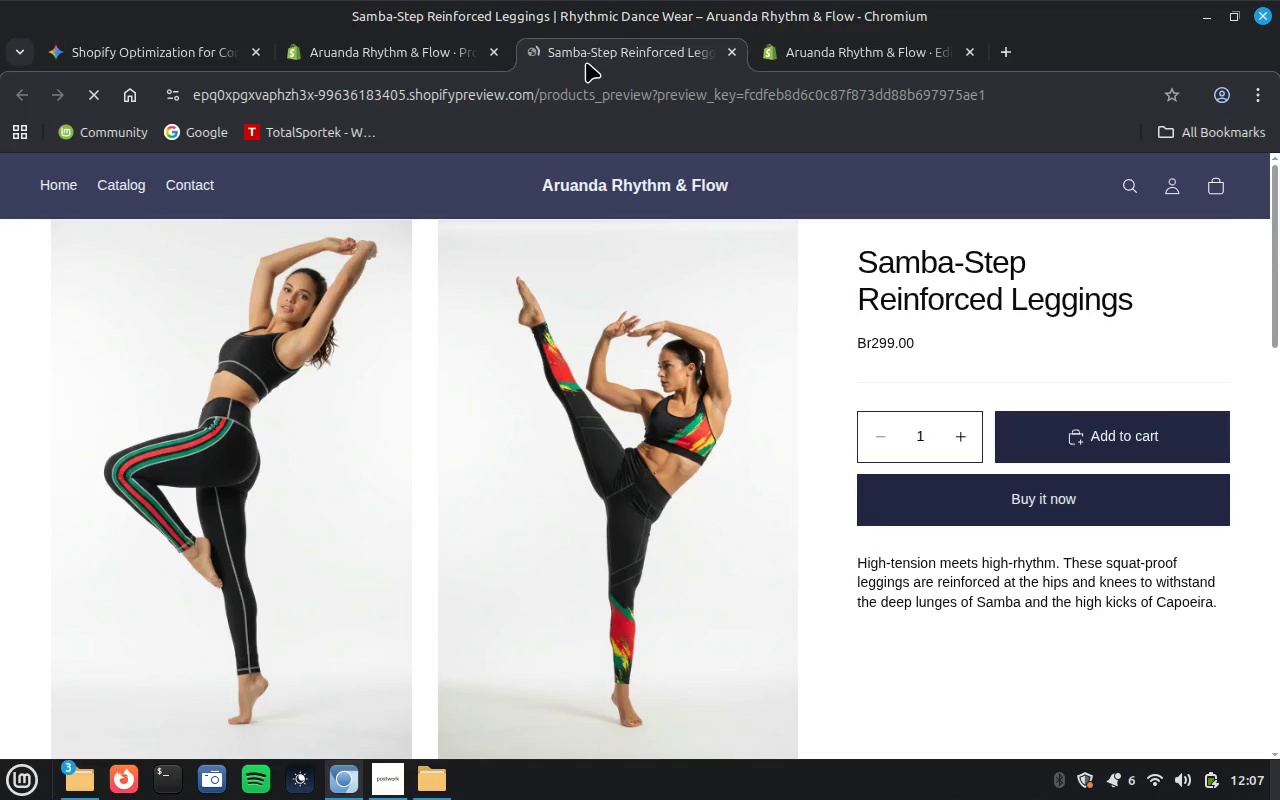 
wait(5.03)
 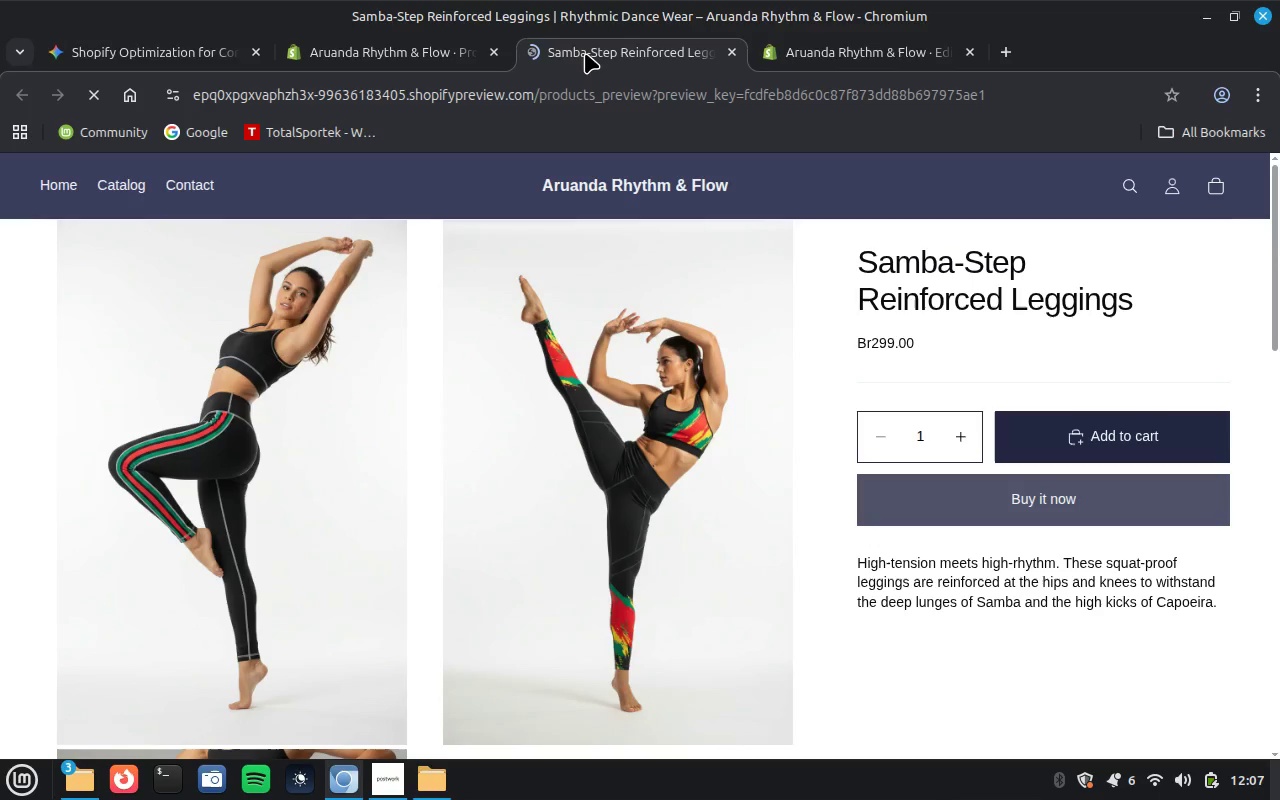 
scroll: coordinate [642, 395], scroll_direction: down, amount: 3.0
 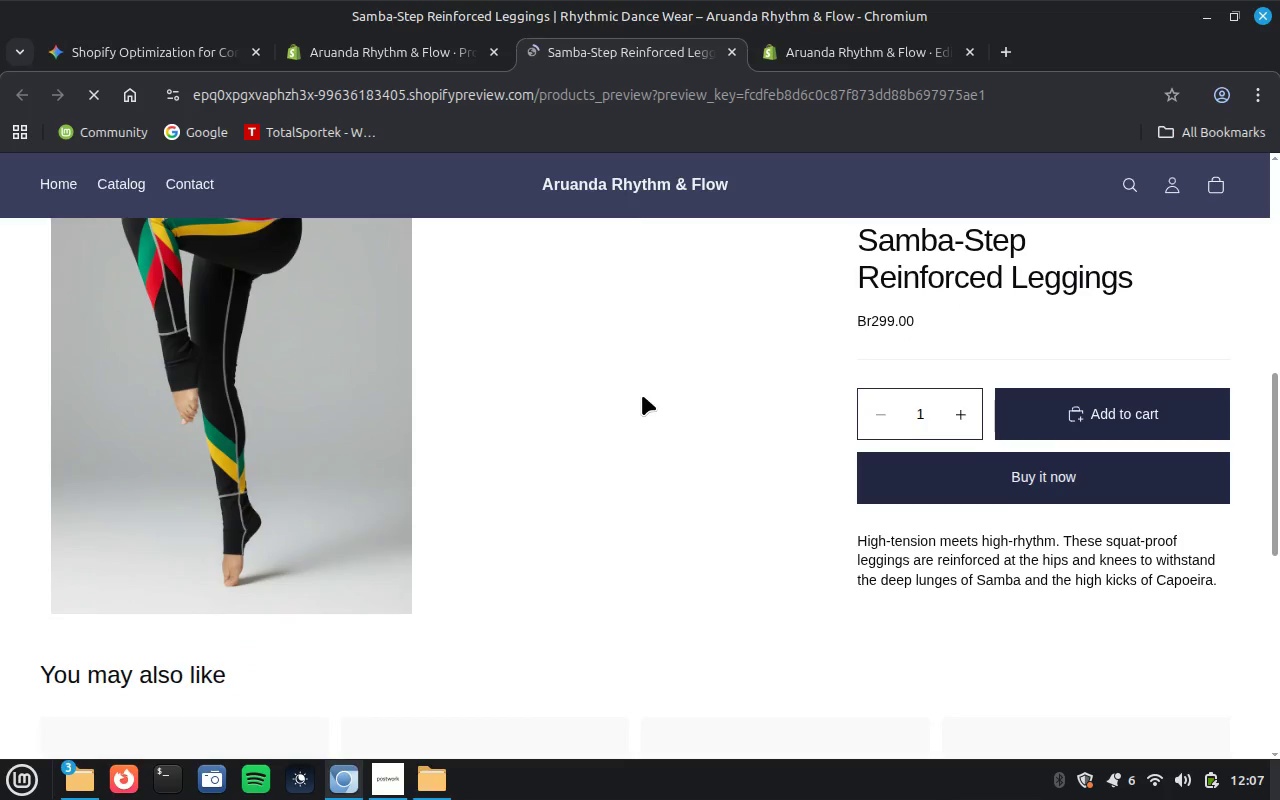 
wait(7.71)
 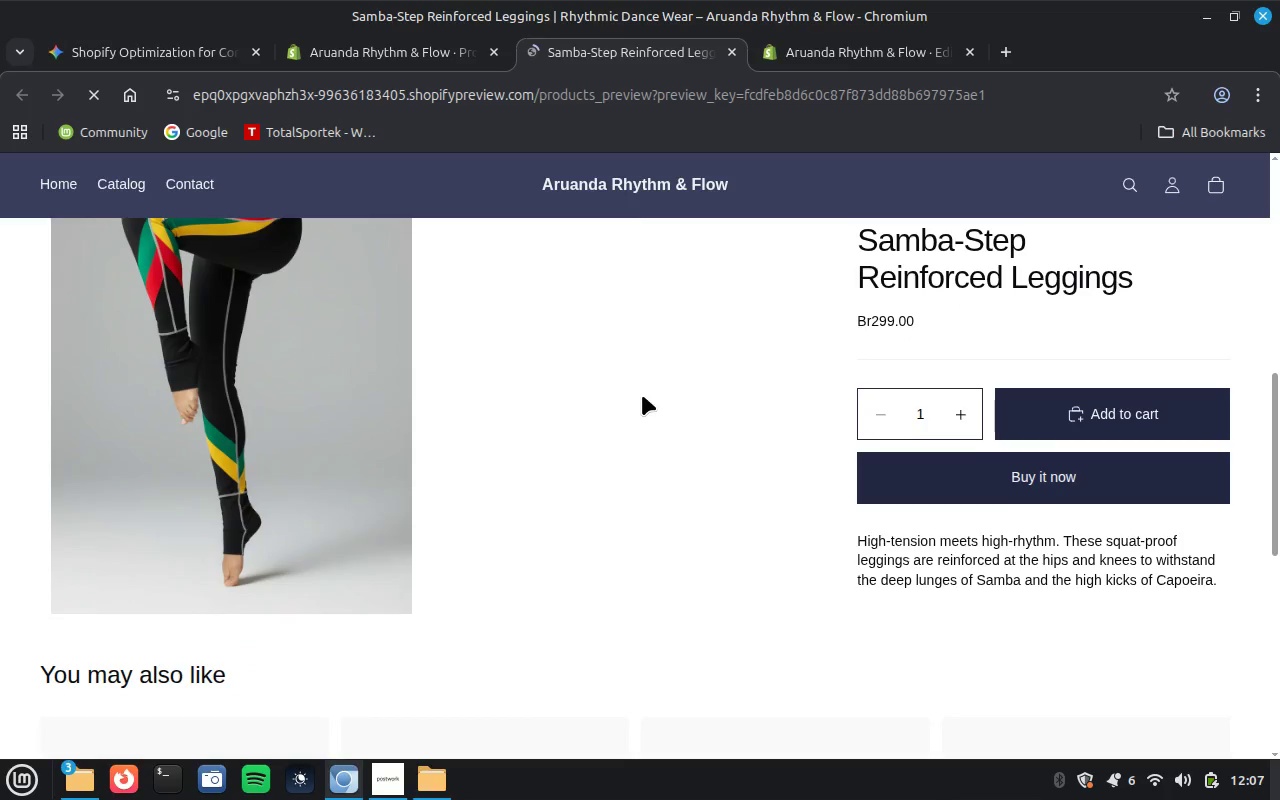 
scroll: coordinate [642, 395], scroll_direction: down, amount: 2.0
 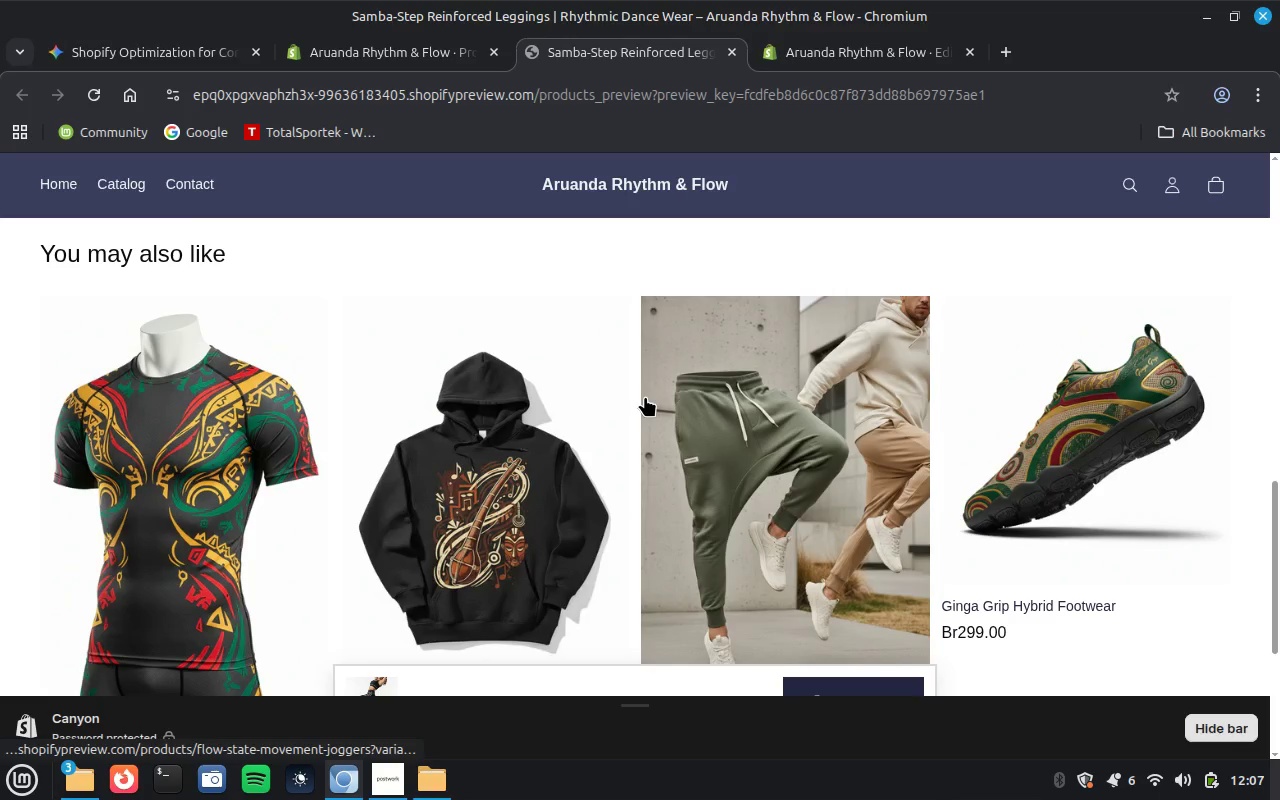 
wait(5.91)
 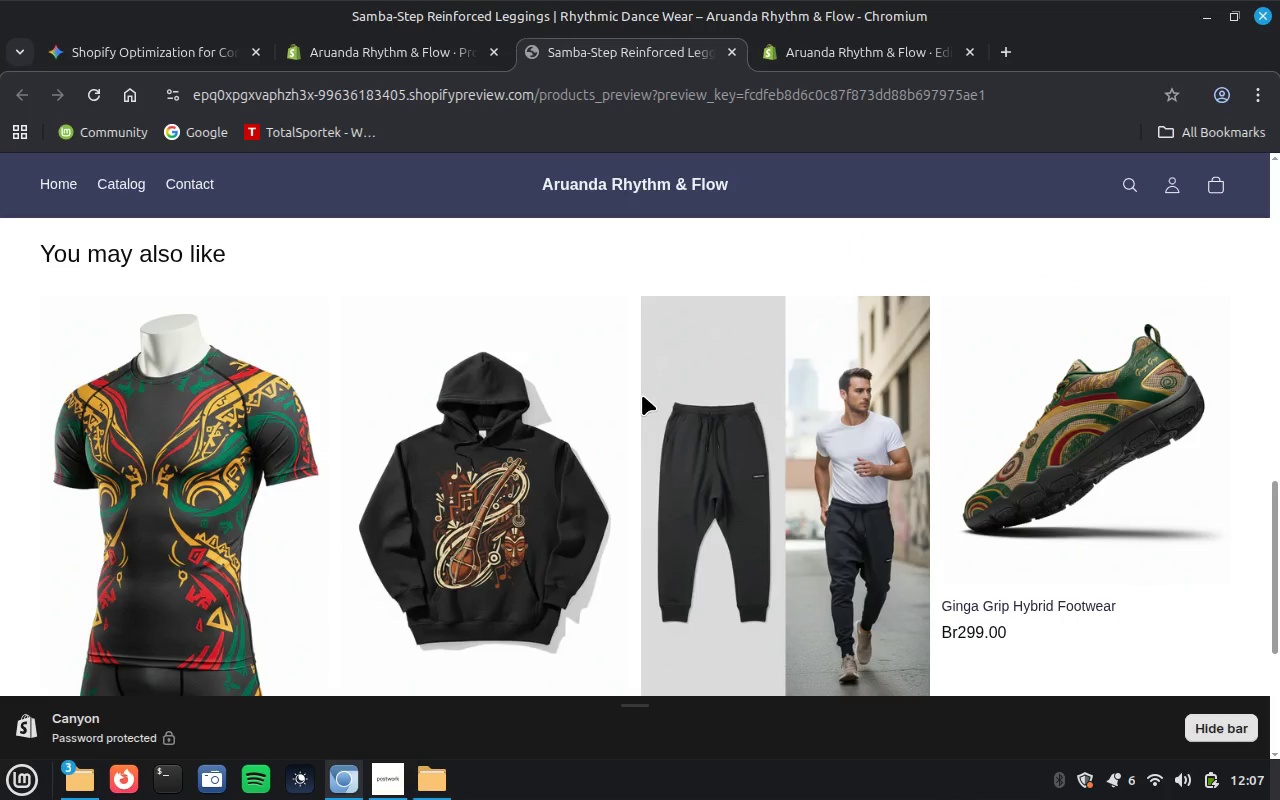 
scroll: coordinate [634, 445], scroll_direction: up, amount: 10.0
 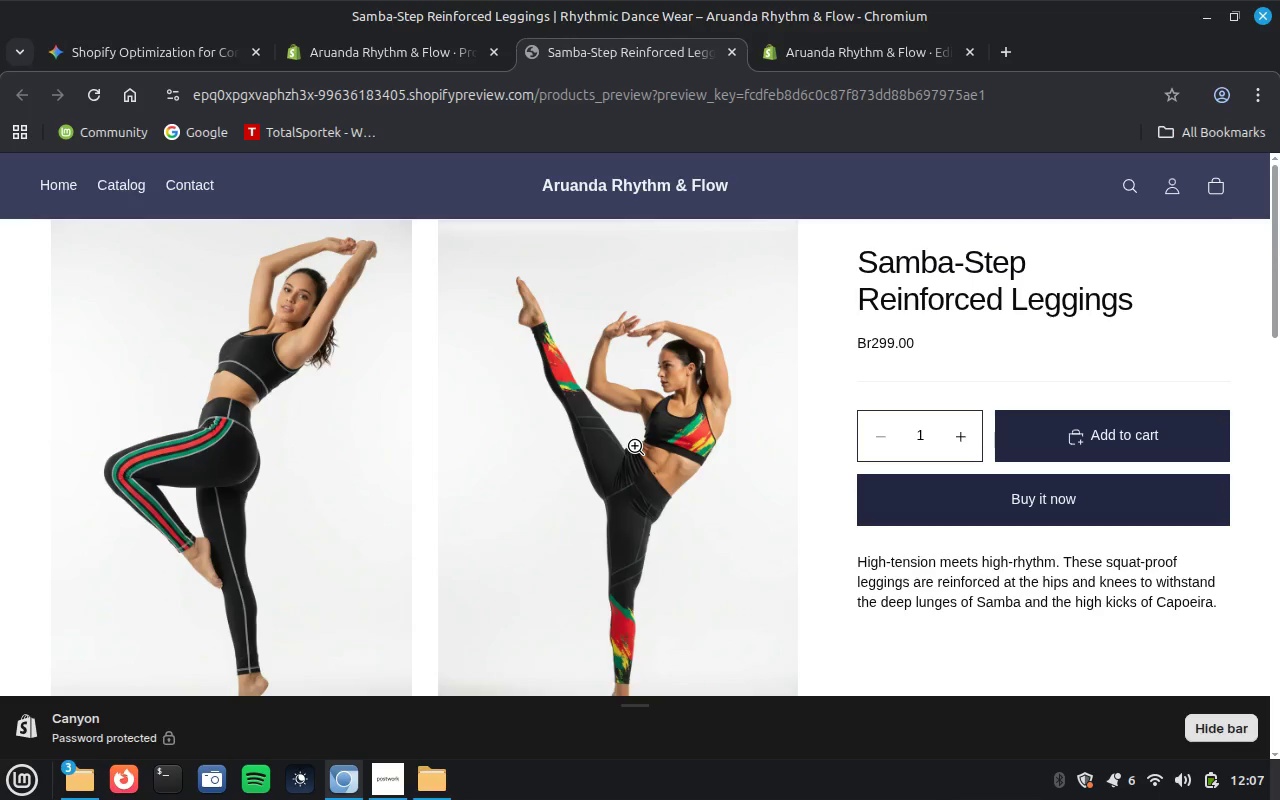 
wait(19.5)
 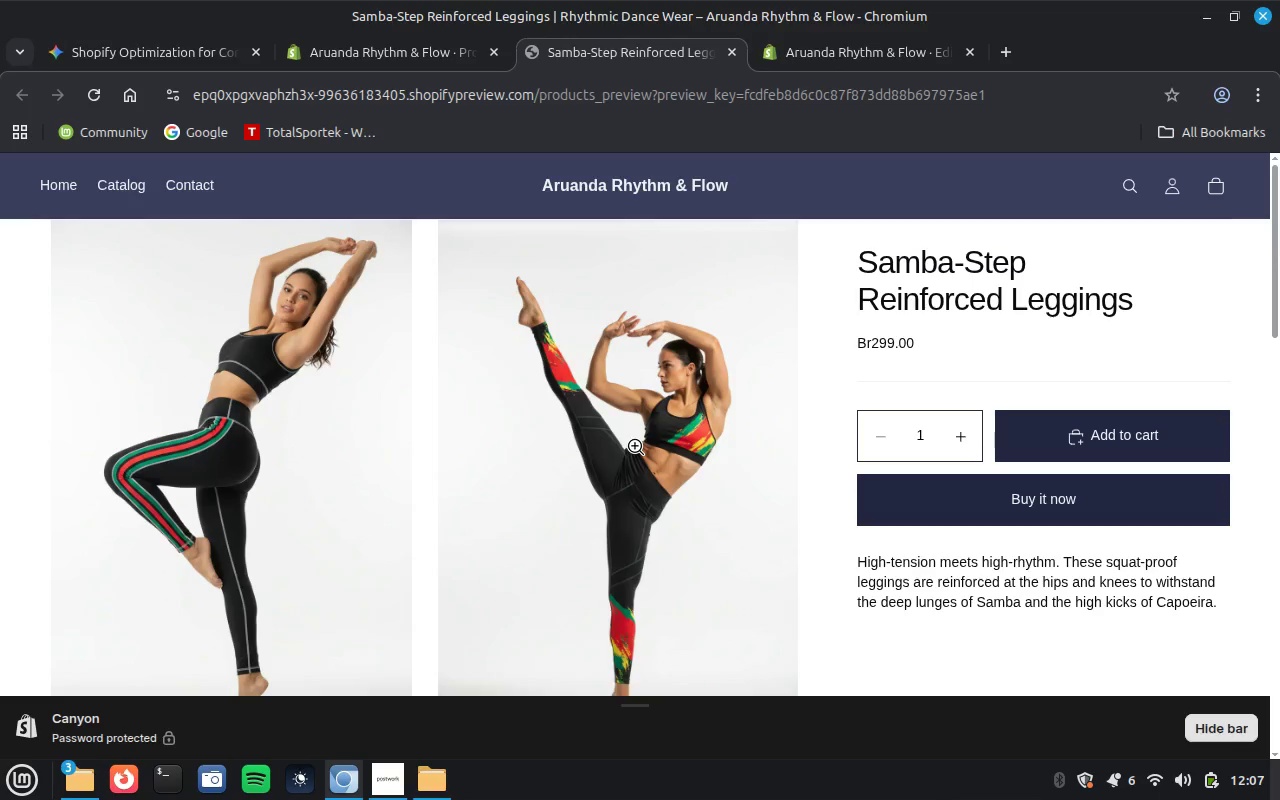 
left_click([380, 60])
 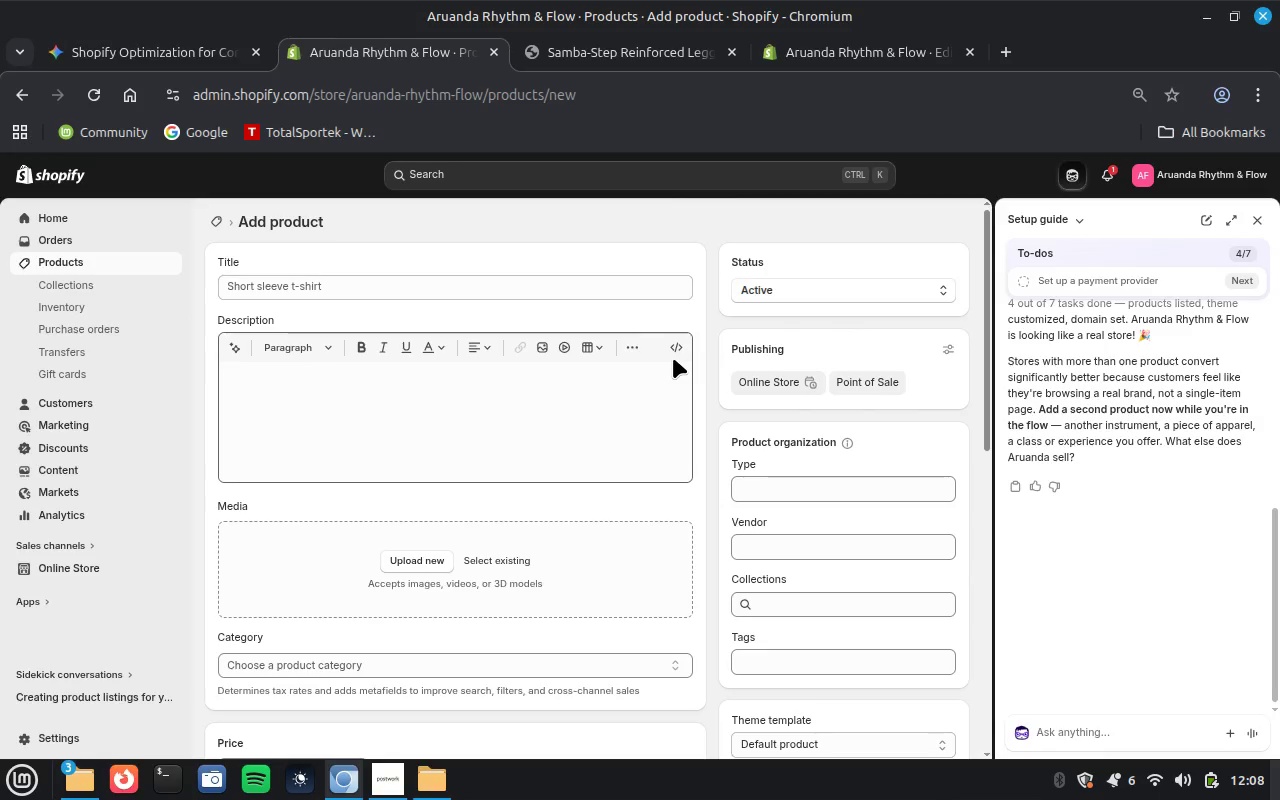 
wait(21.15)
 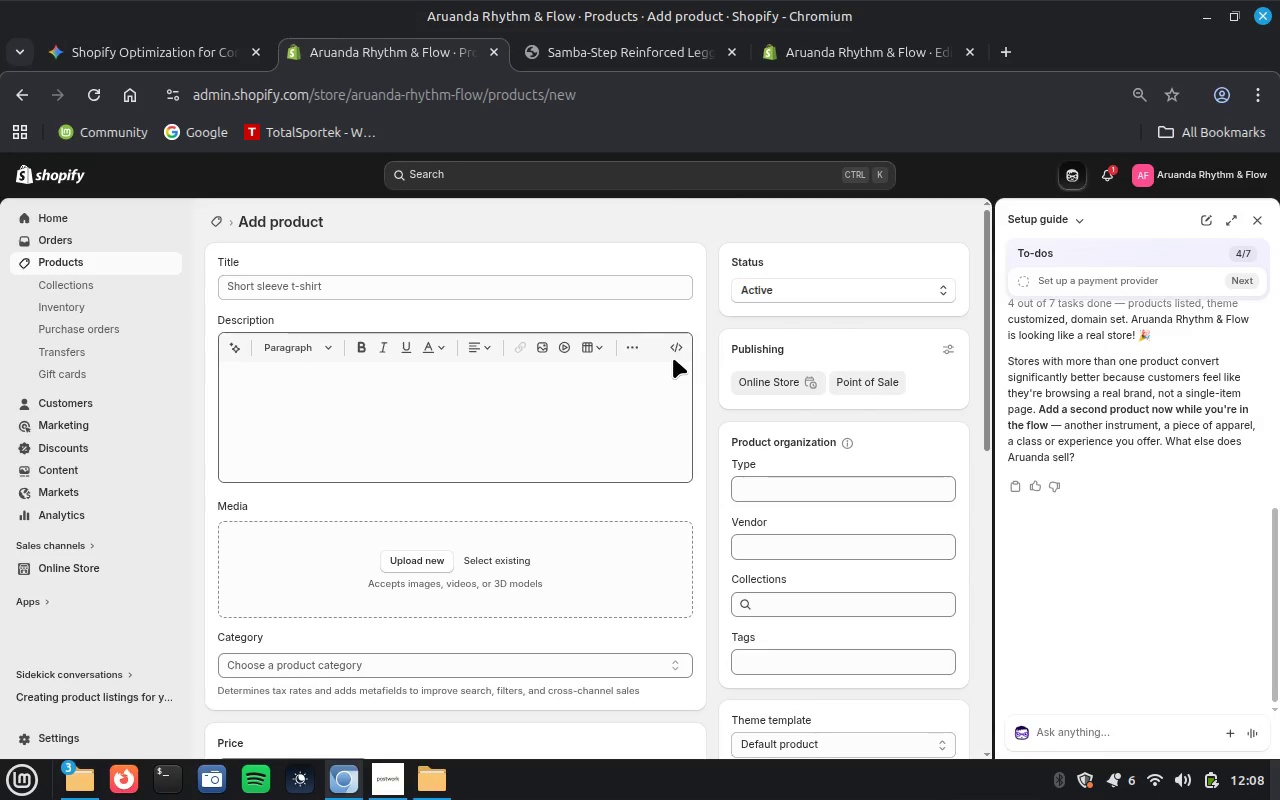 
left_click([194, 53])
 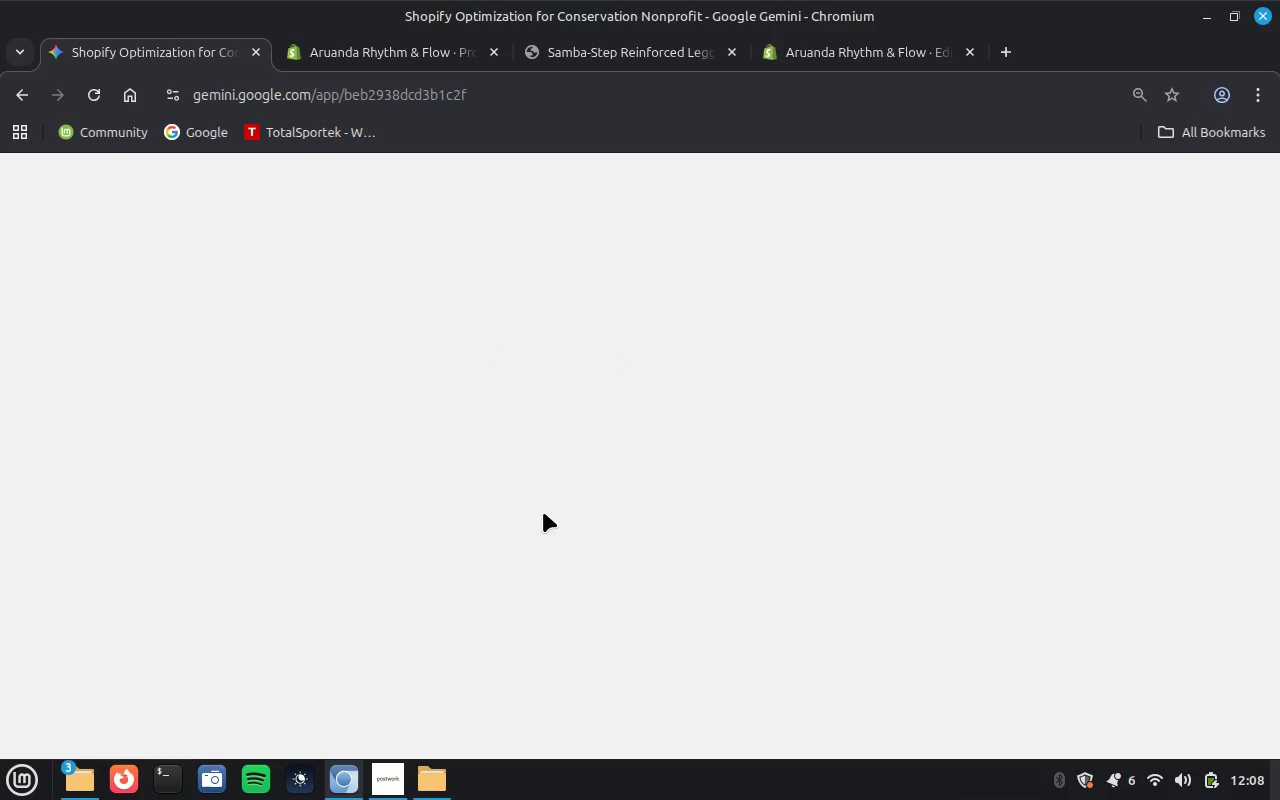 
left_click_drag(start_coordinate=[529, 527], to_coordinate=[749, 592])
 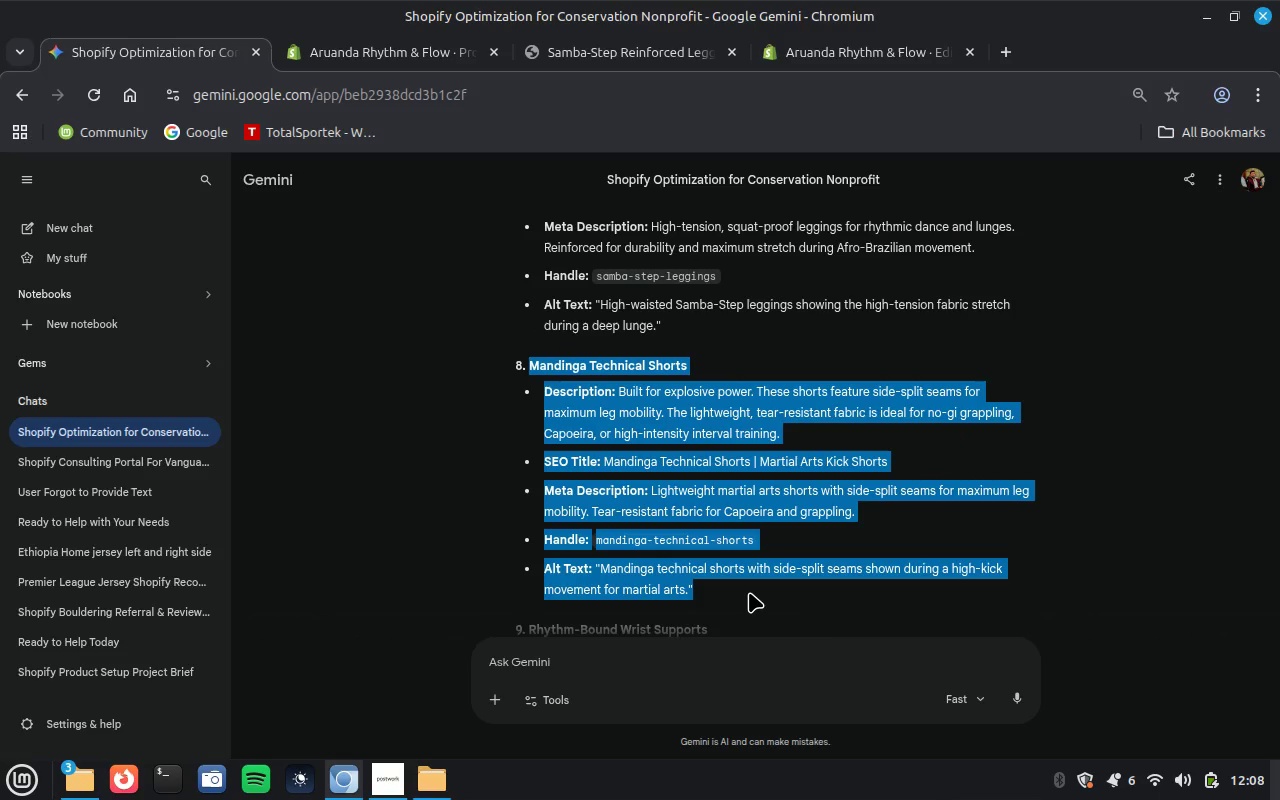 
key(Control+C)
 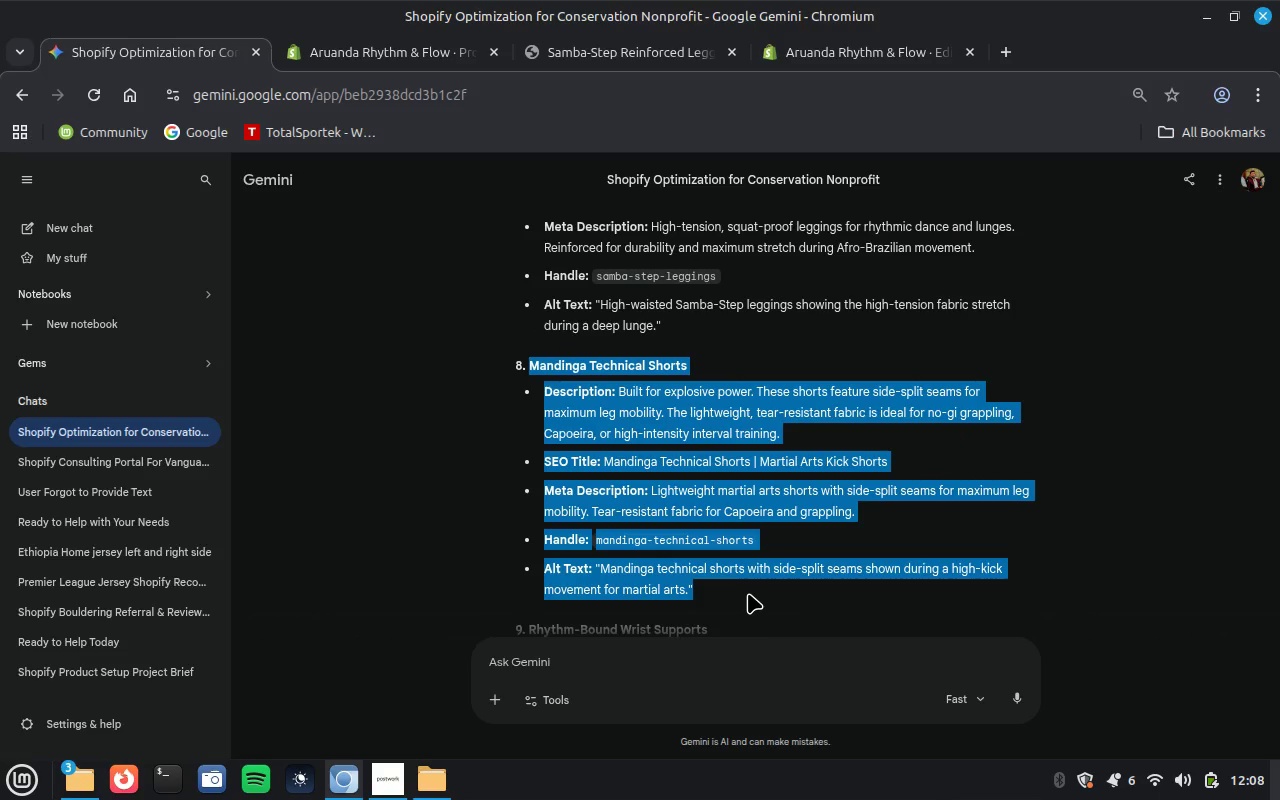 
key(Control+C)
 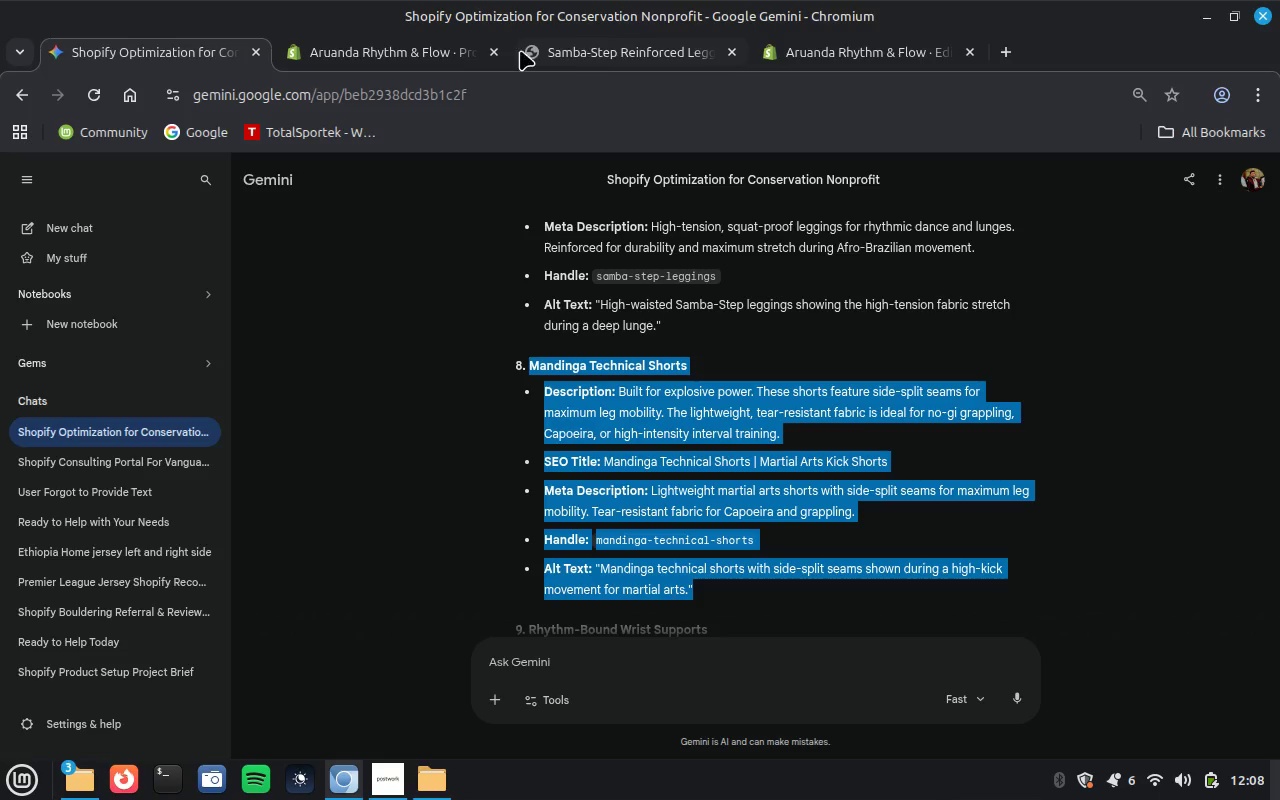 
left_click([418, 63])
 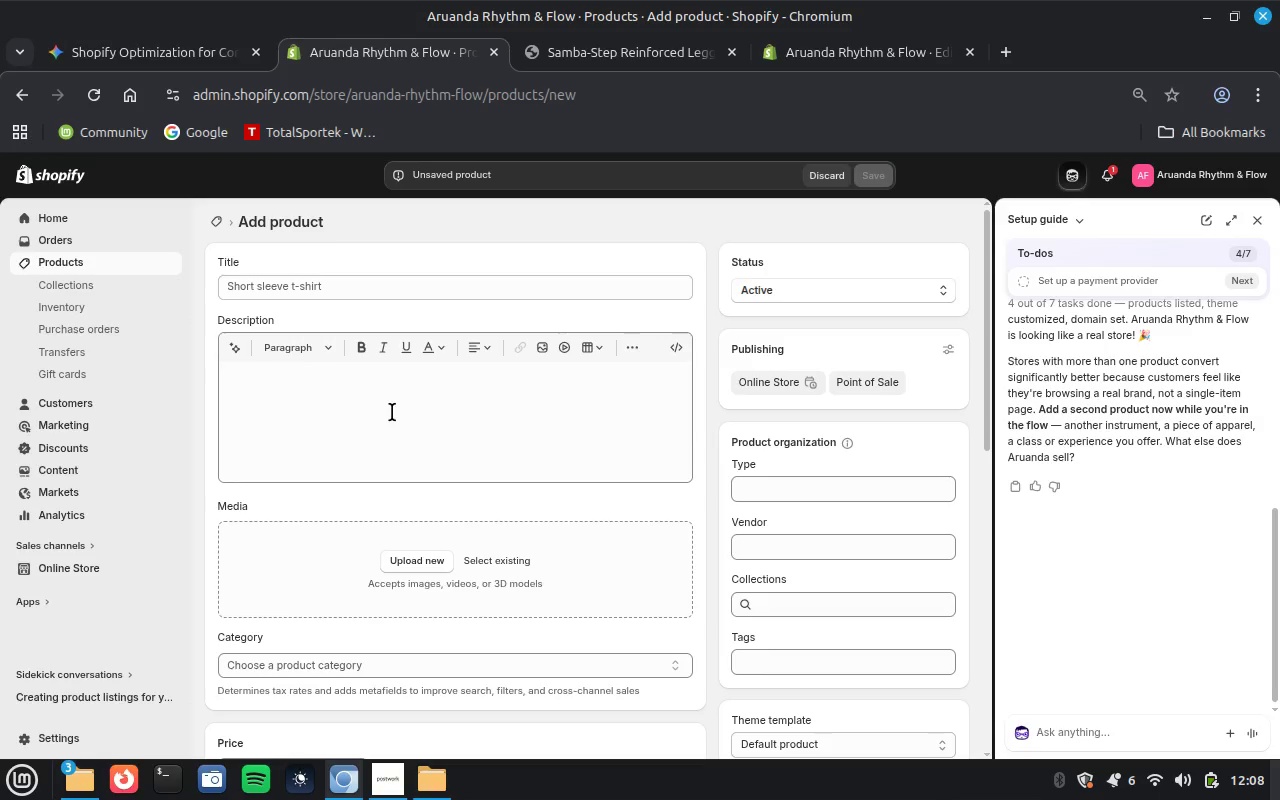 
key(Control+V)
 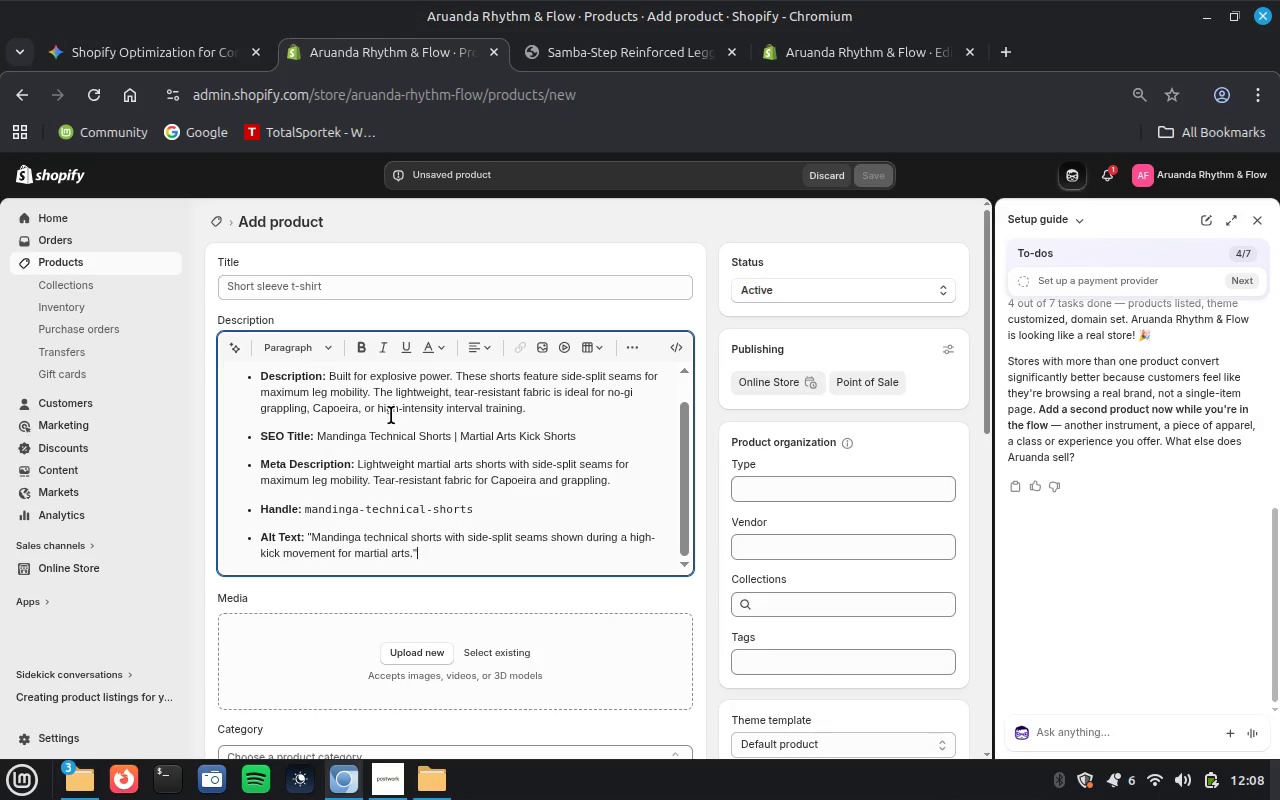 
scroll: coordinate [504, 484], scroll_direction: up, amount: 11.0
 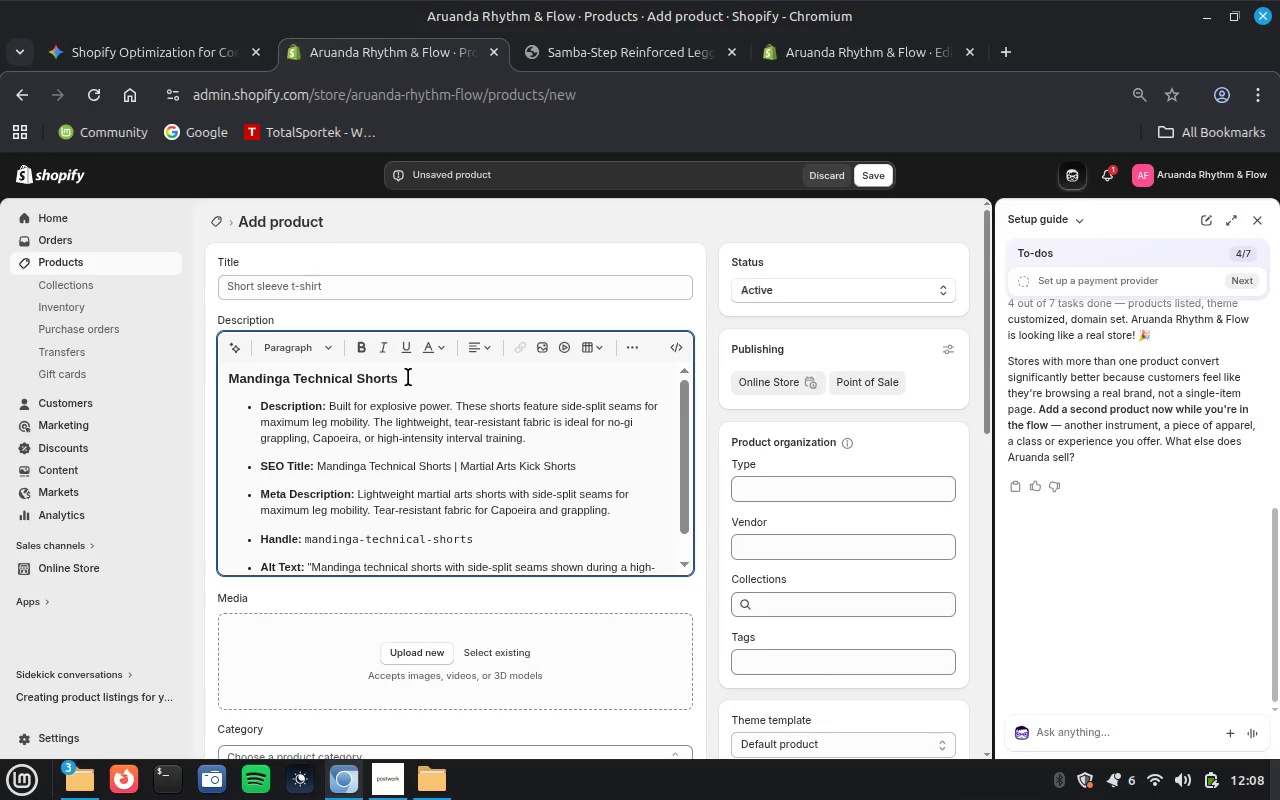 
double_click([408, 377])
 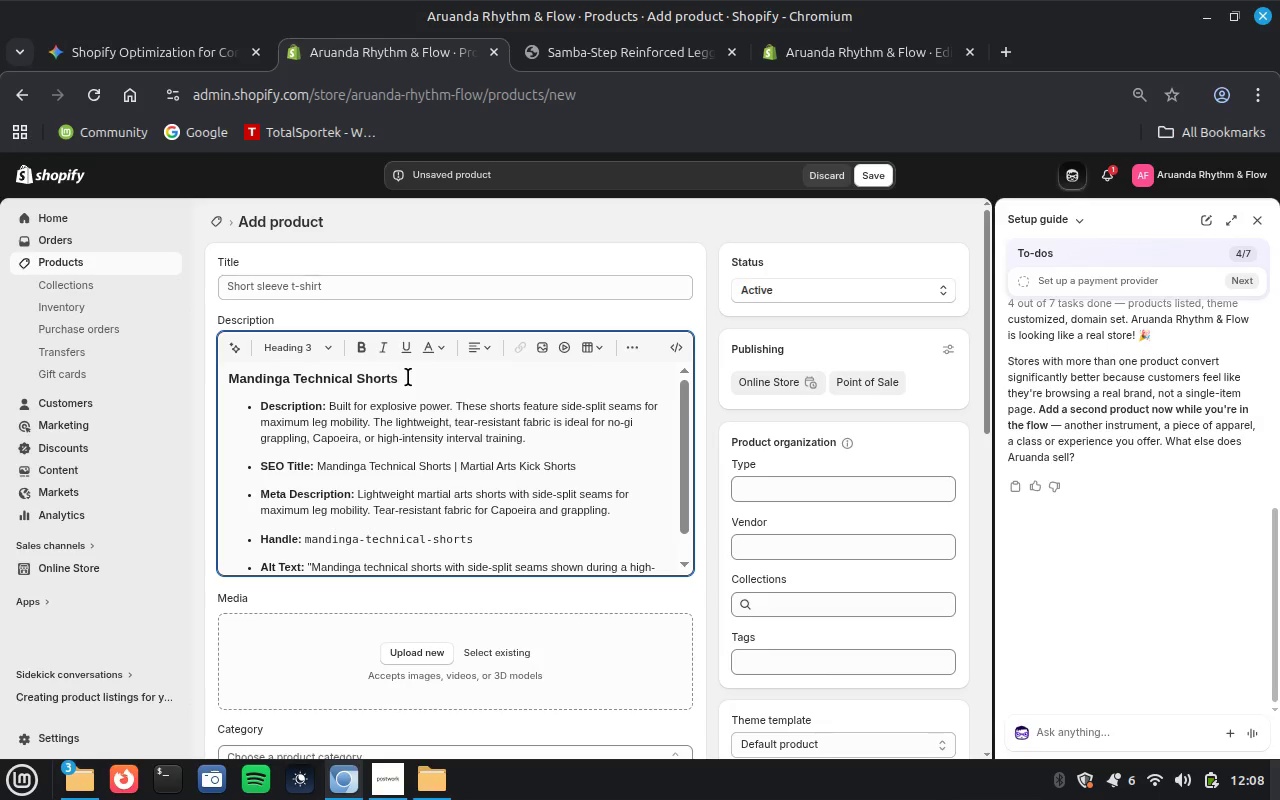 
triple_click([408, 377])
 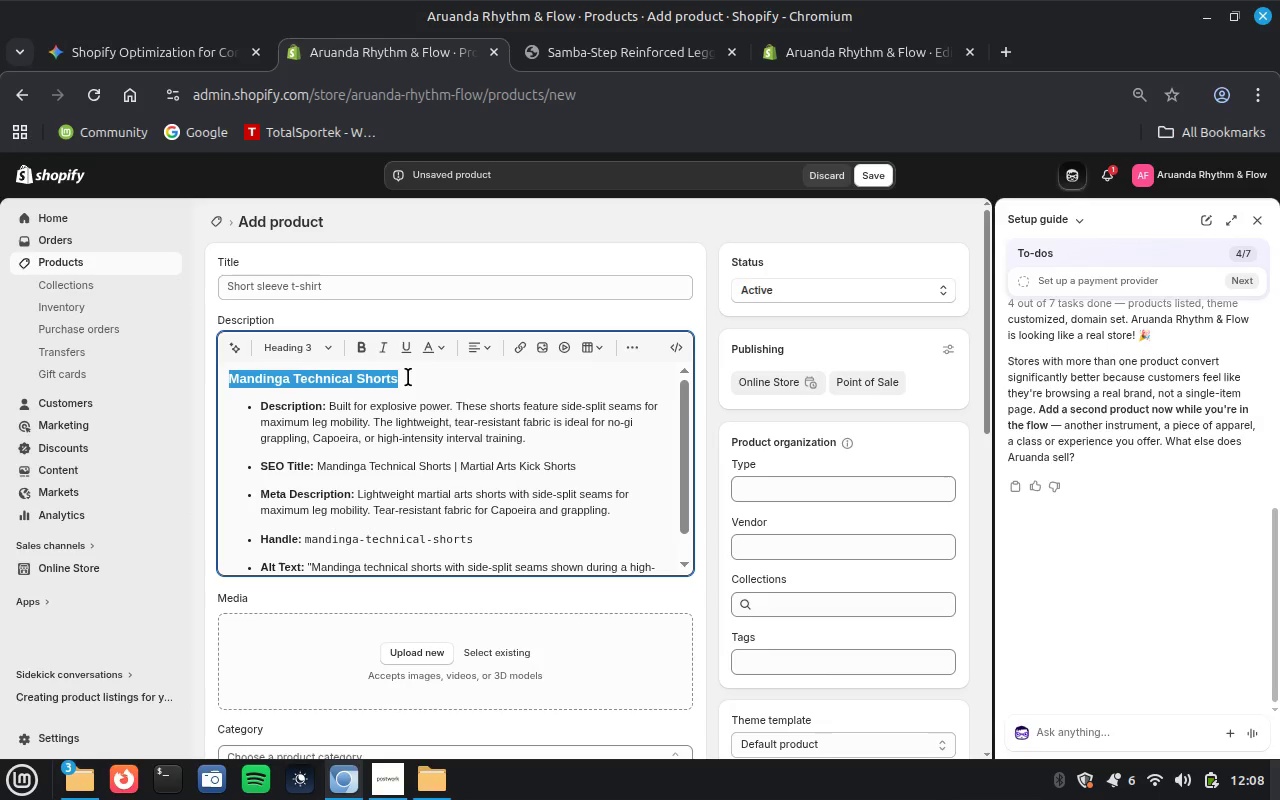 
key(Control+X)
 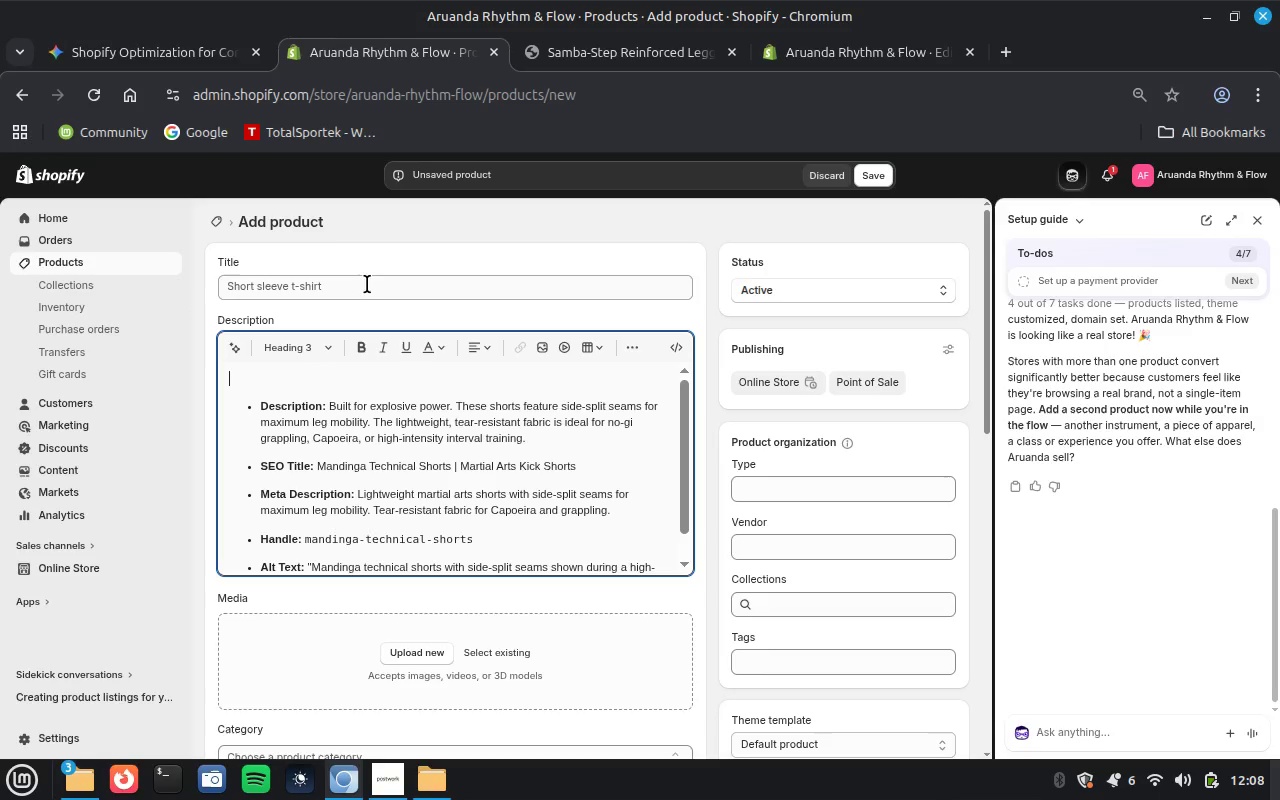 
left_click([366, 285])
 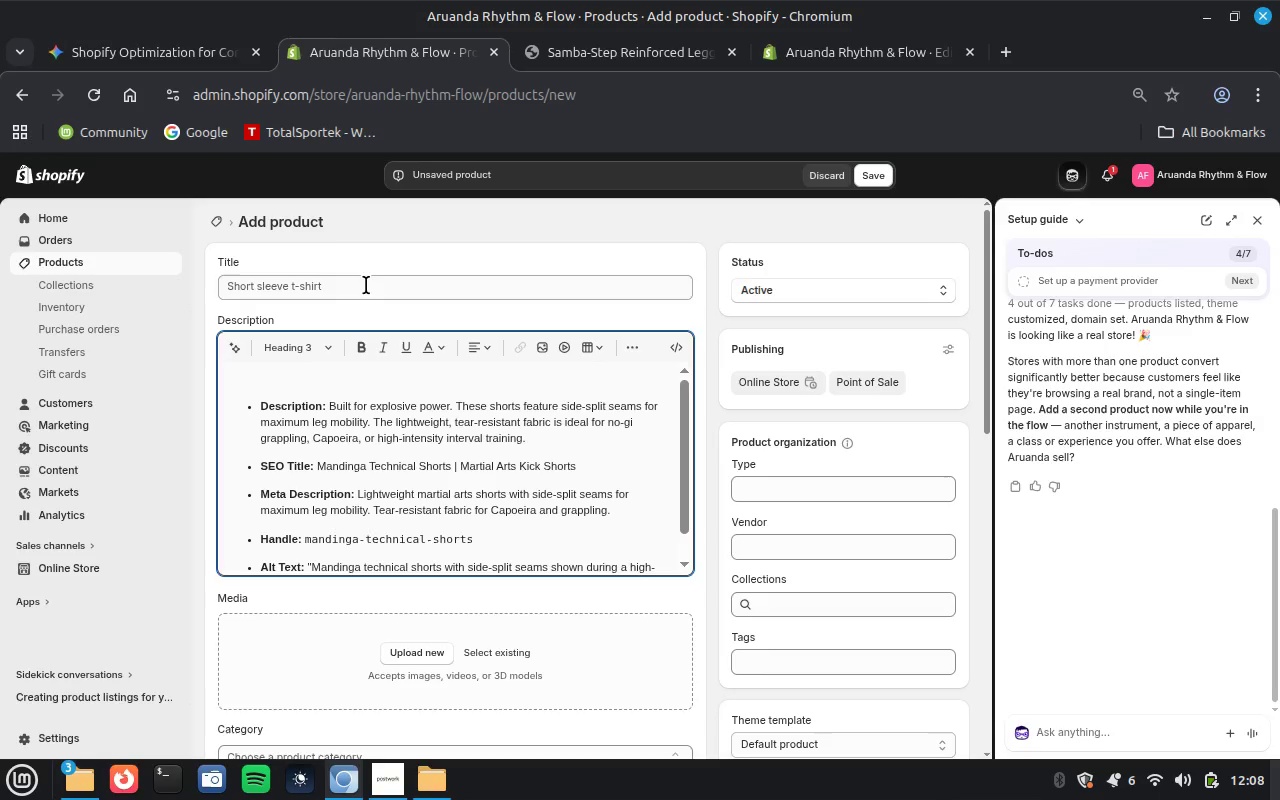 
key(Control+V)
 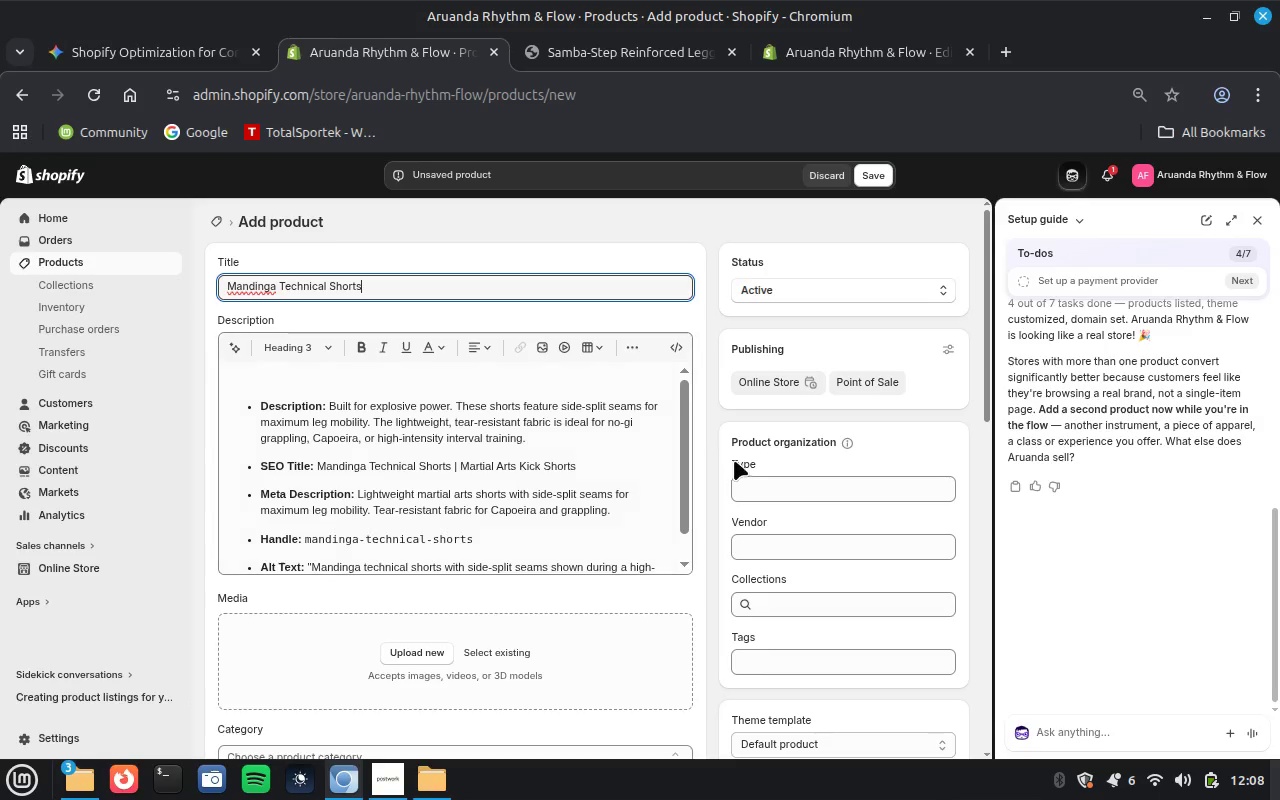 
left_click([773, 490])
 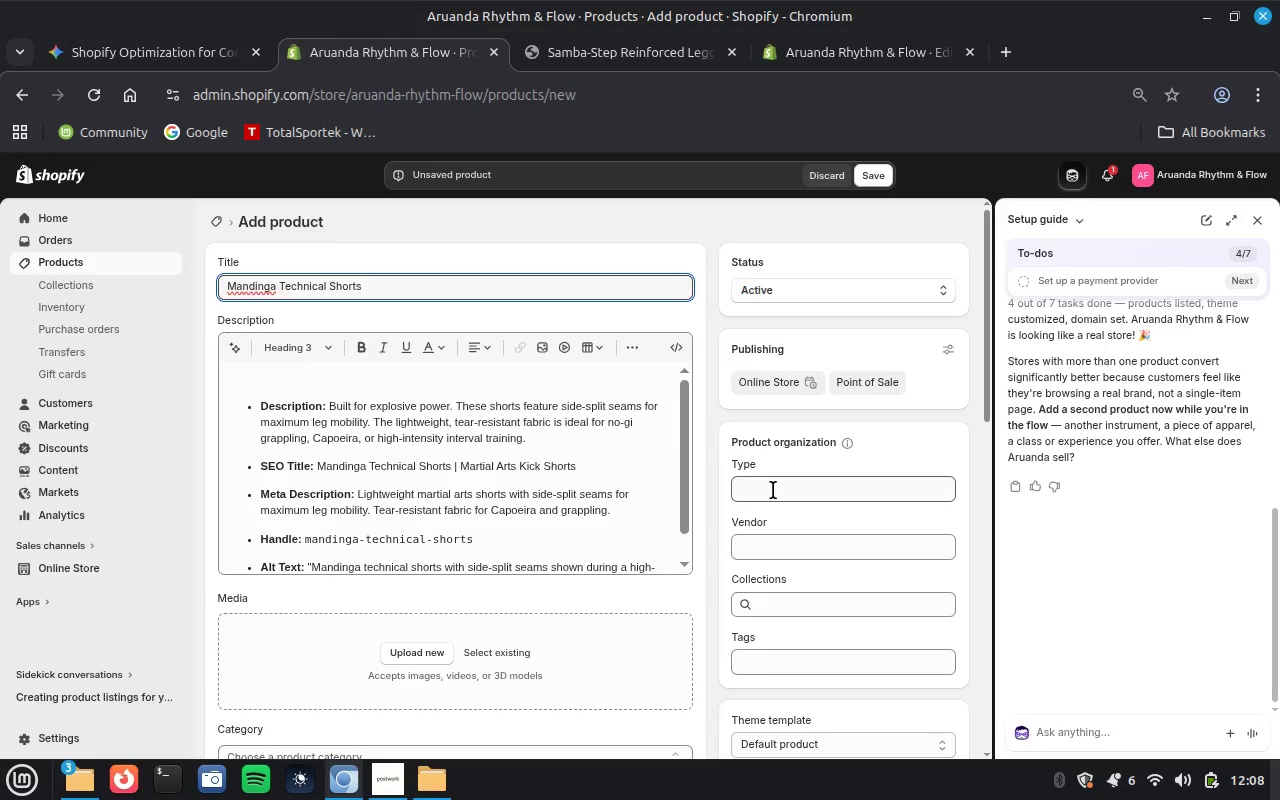 
key(Control+V)
 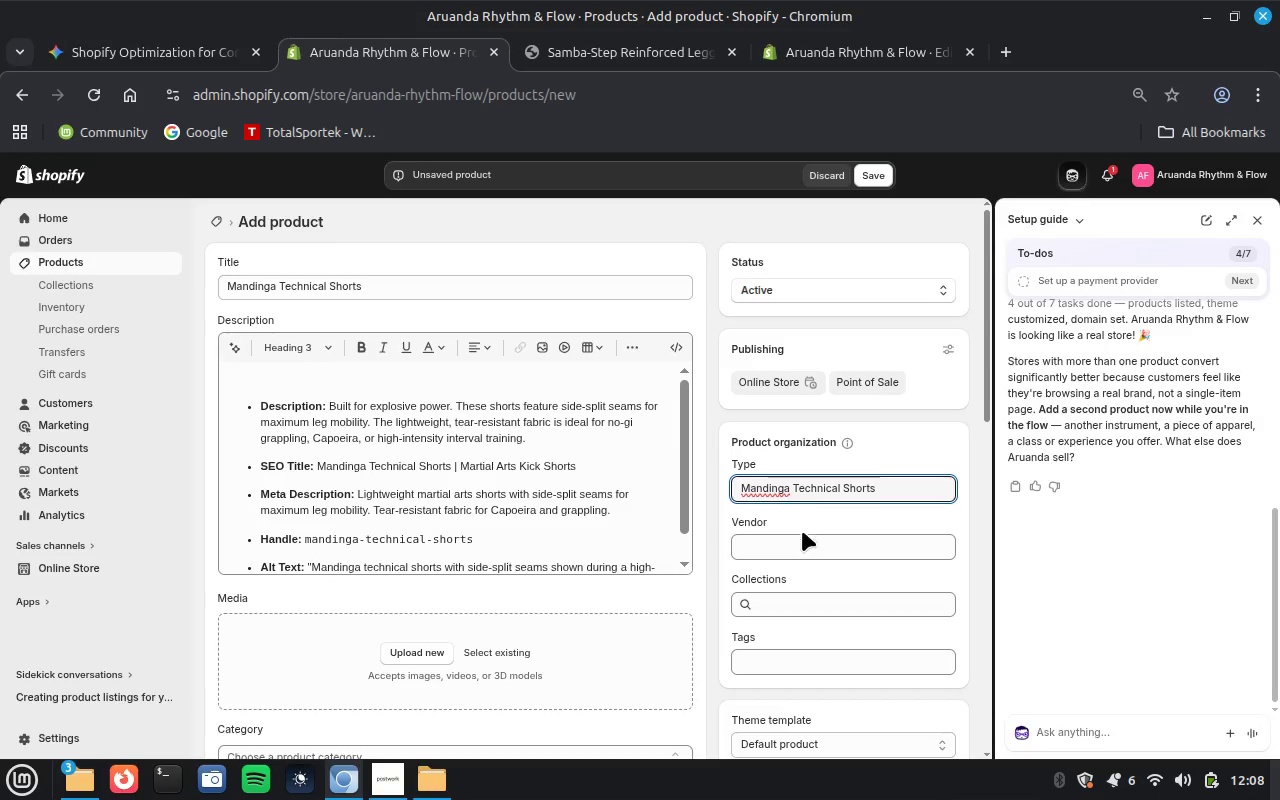 
left_click([796, 543])
 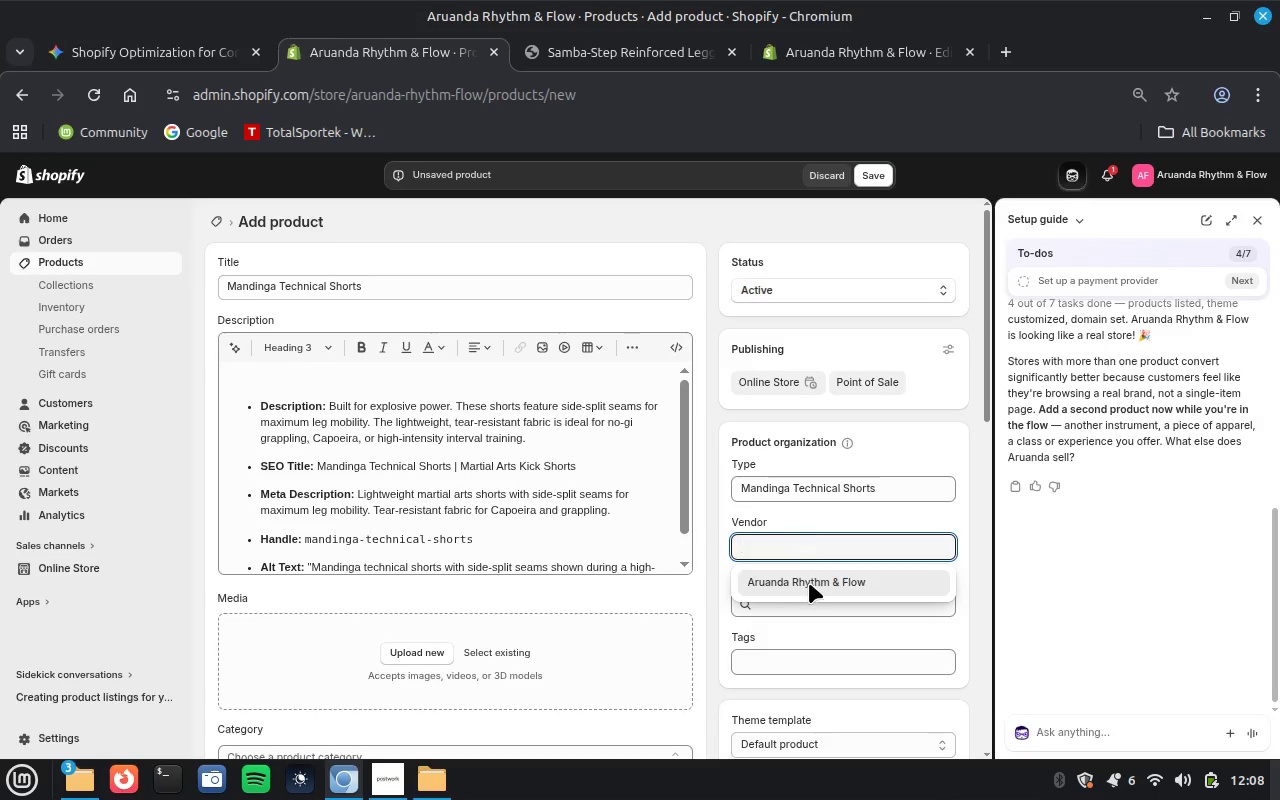 
left_click([809, 583])
 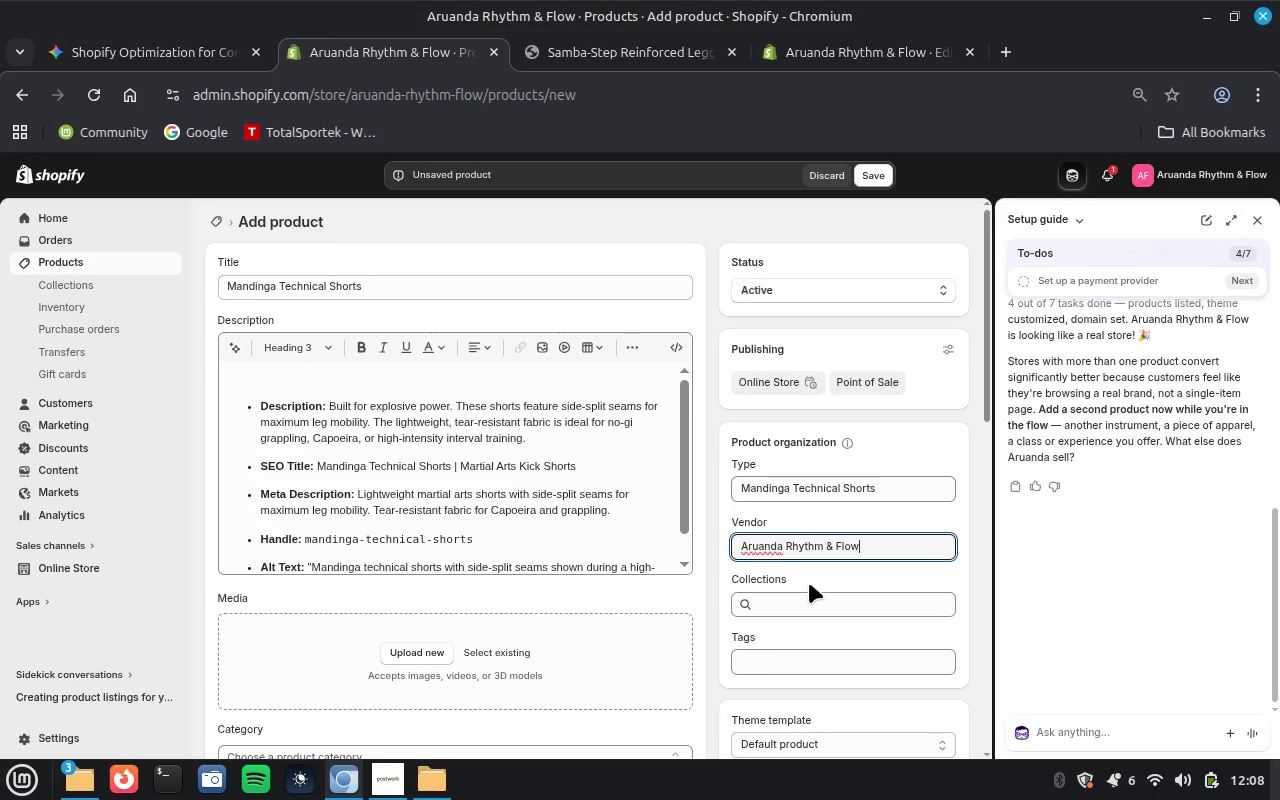 
left_click([819, 612])
 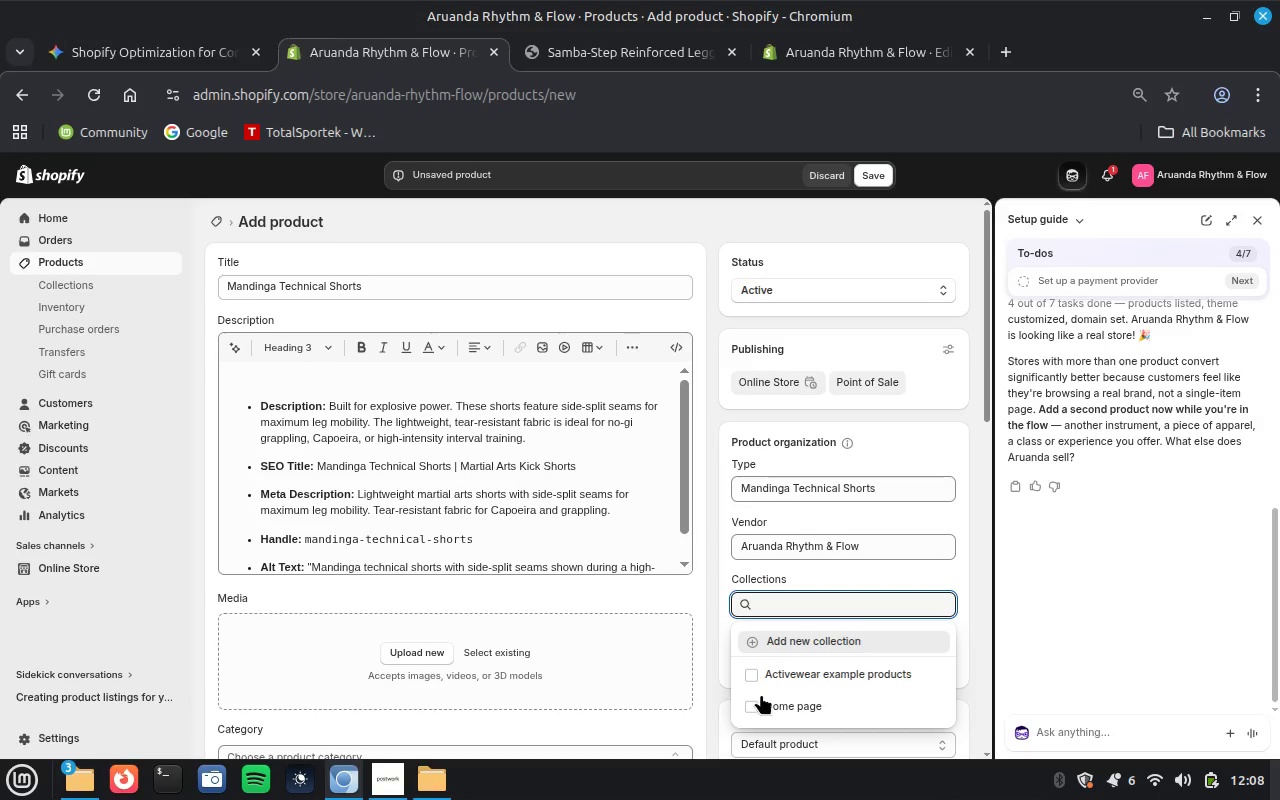 
left_click([752, 708])
 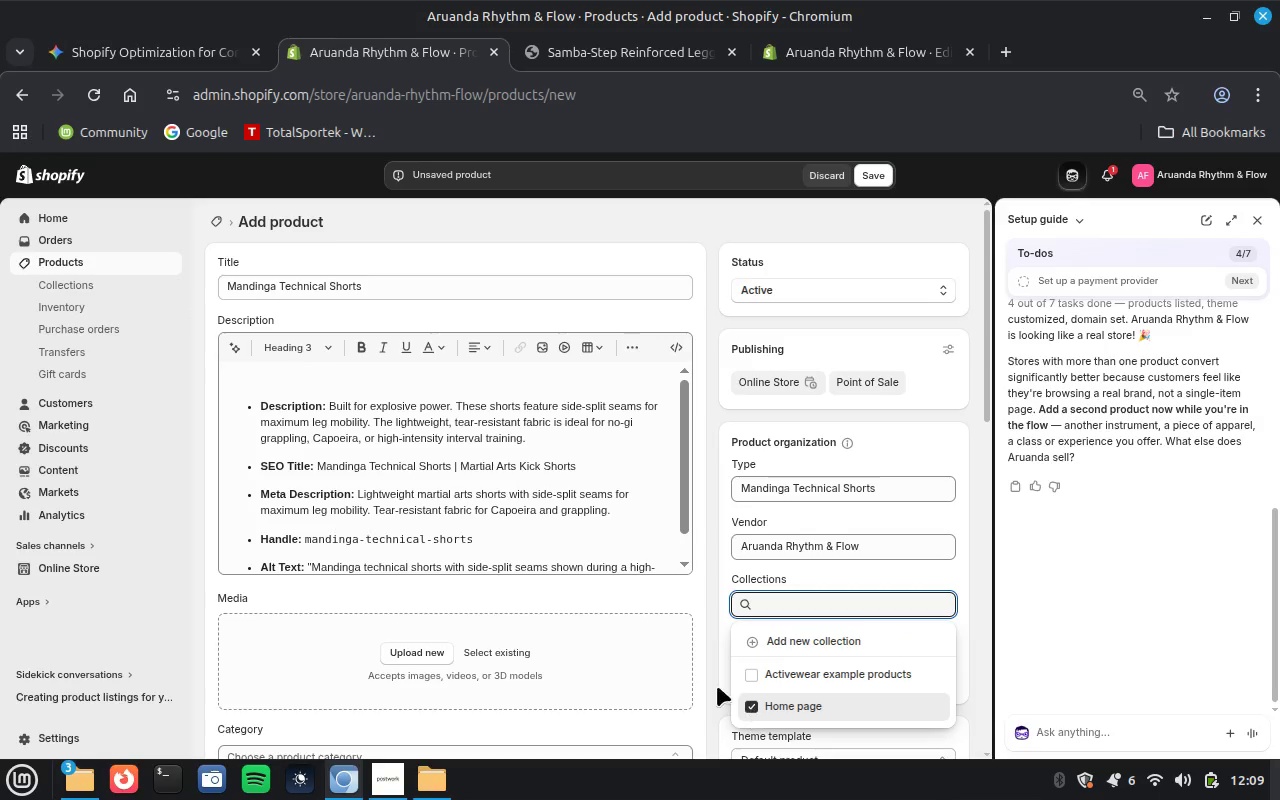 
left_click([722, 670])
 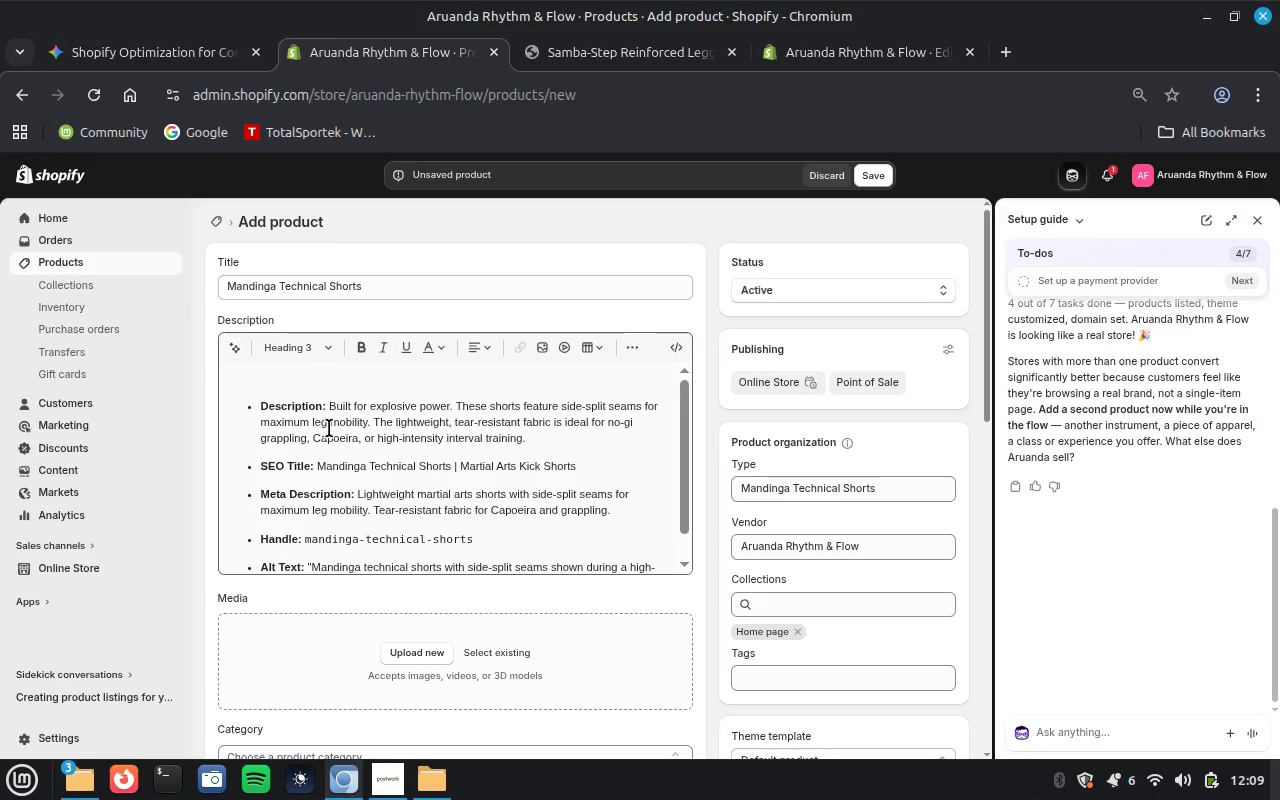 
wait(6.84)
 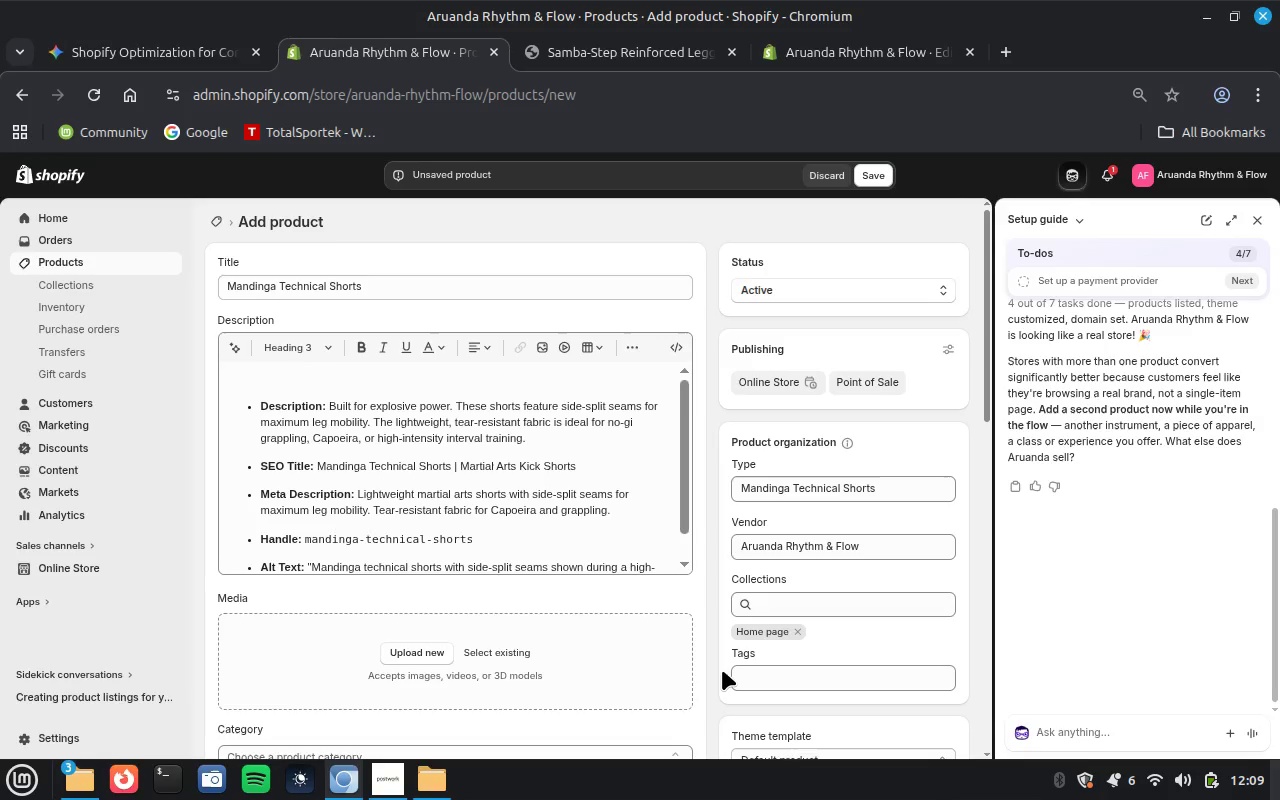 
left_click_drag(start_coordinate=[328, 406], to_coordinate=[234, 366])
 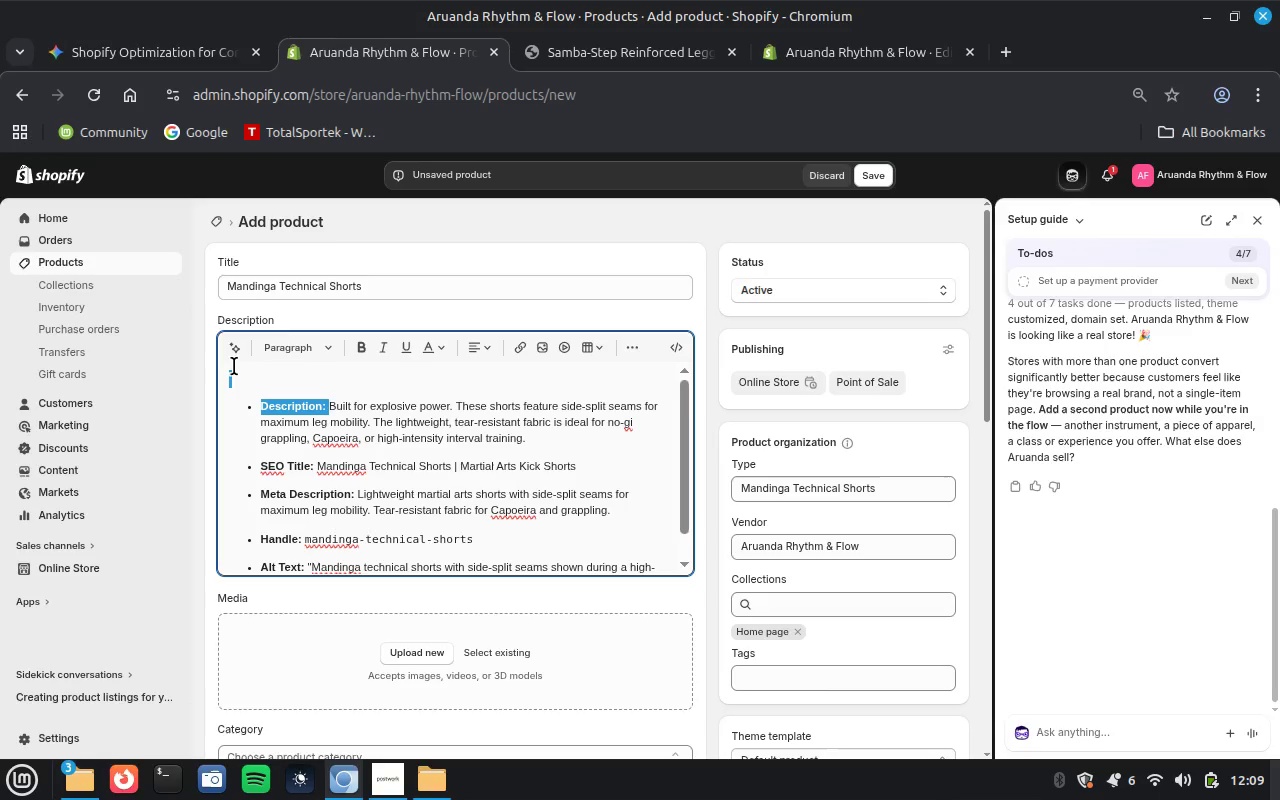 
key(Backspace)
 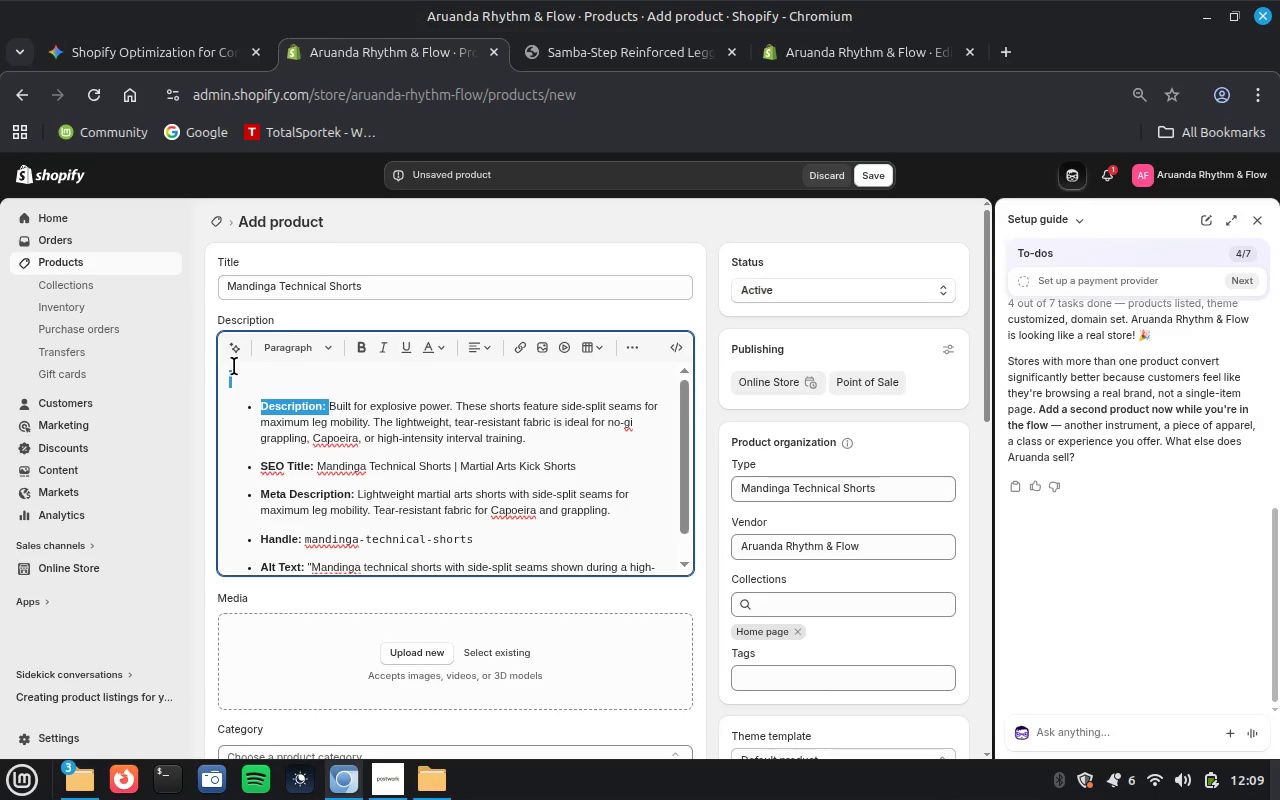 
key(Backspace)
 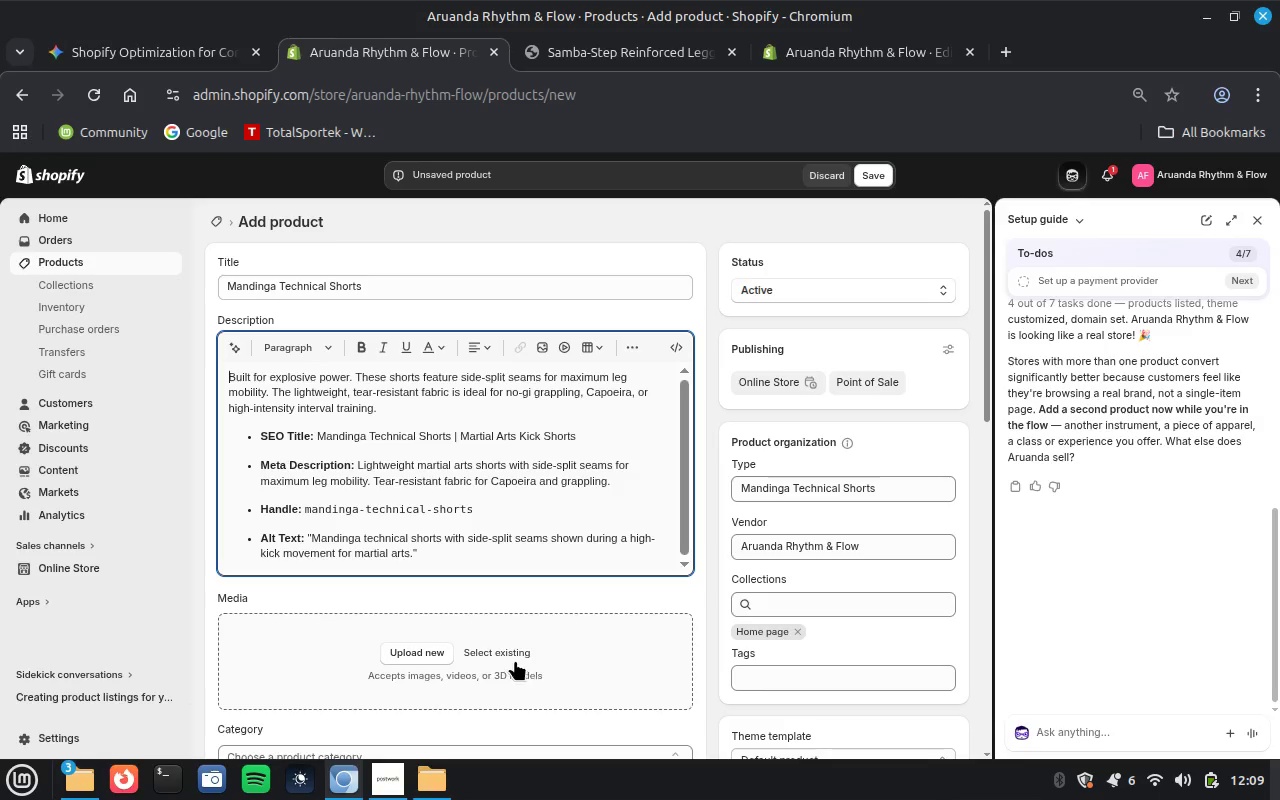 
wait(5.32)
 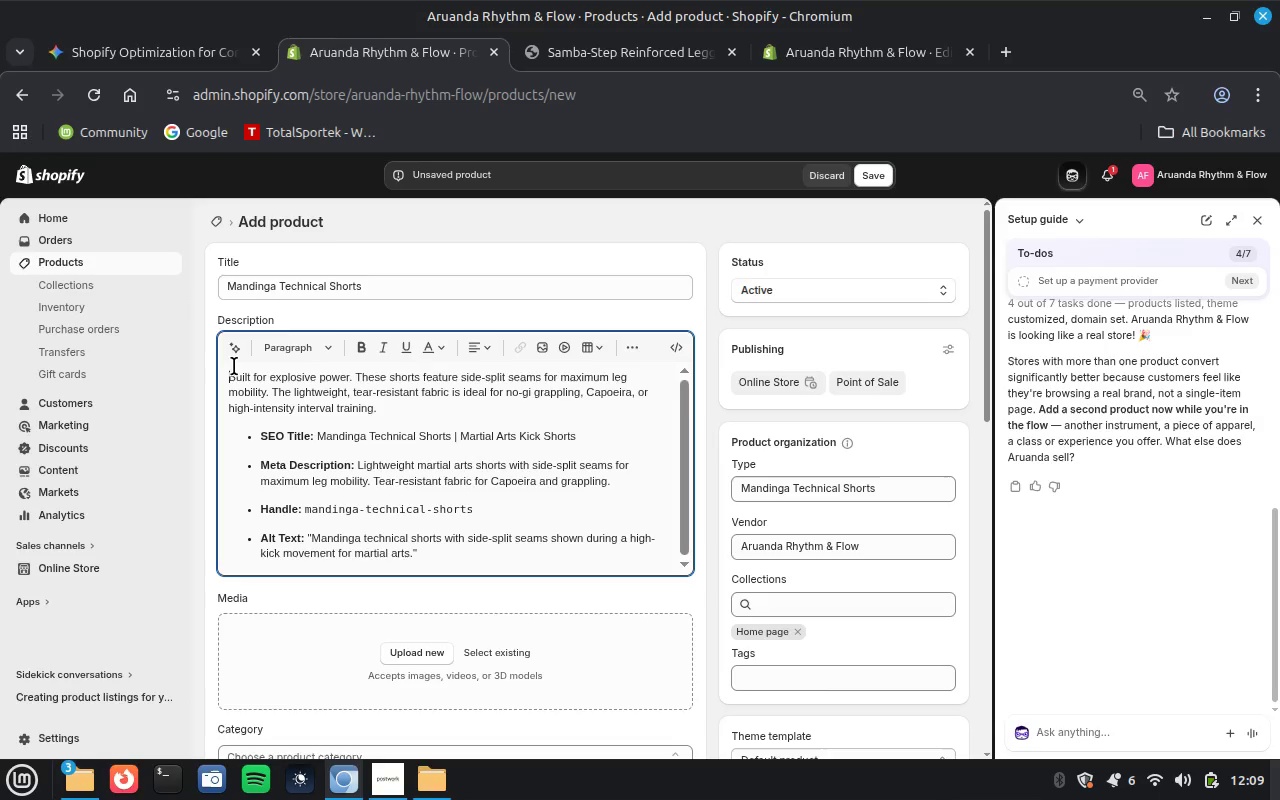 
left_click([508, 651])
 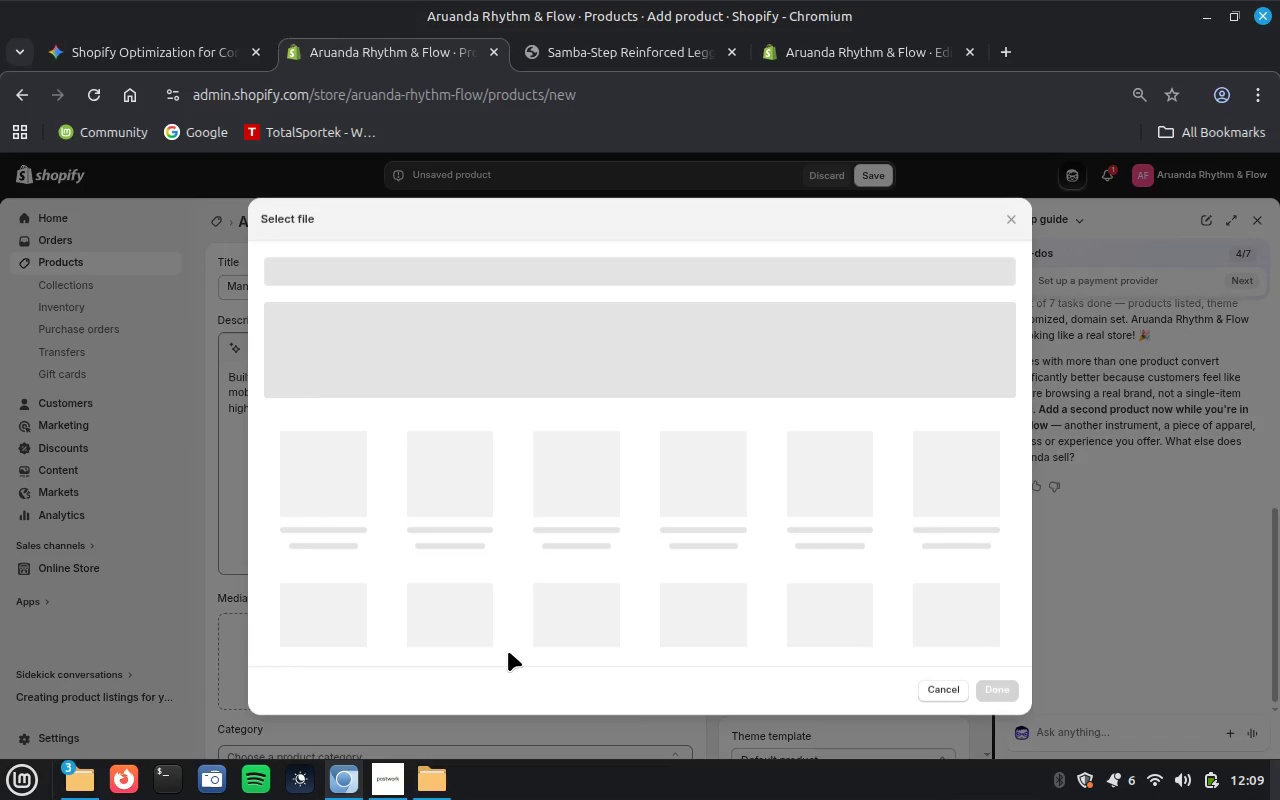 
mouse_move([548, 481])
 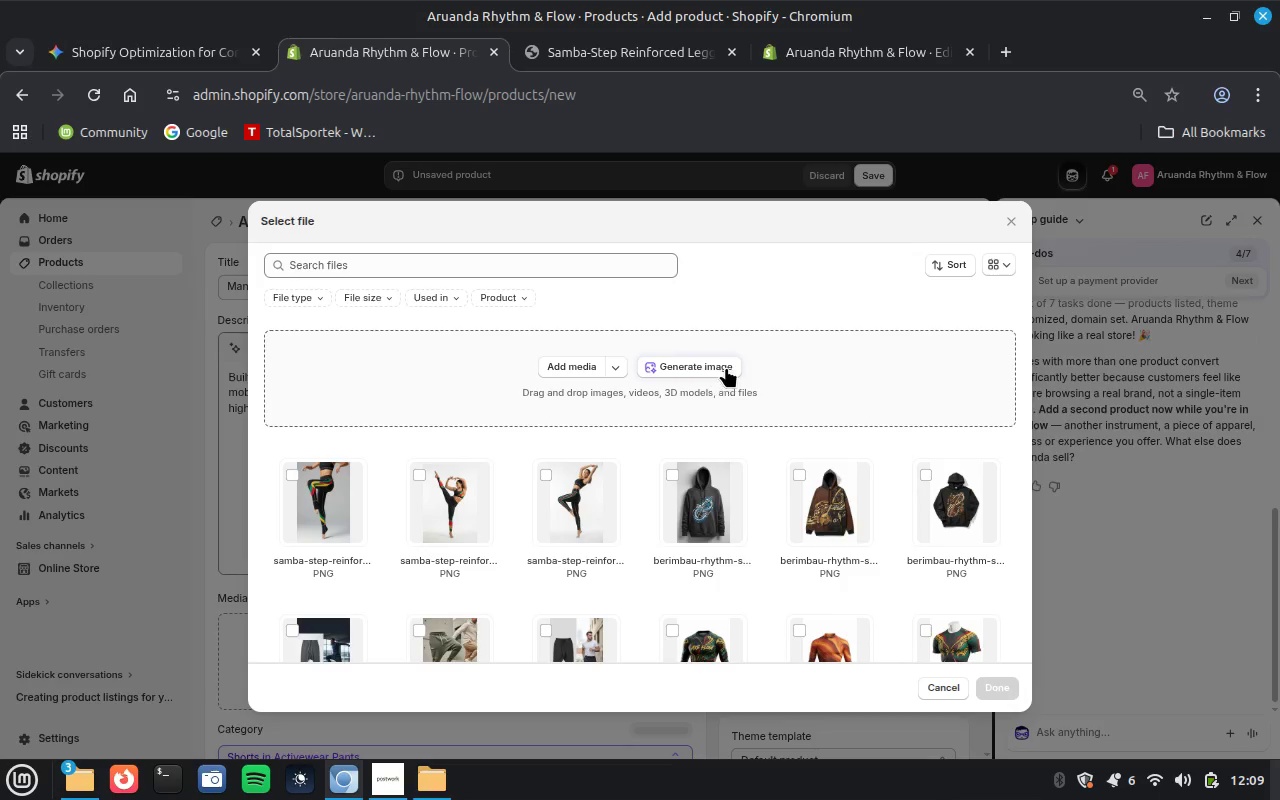 
left_click([722, 361])
 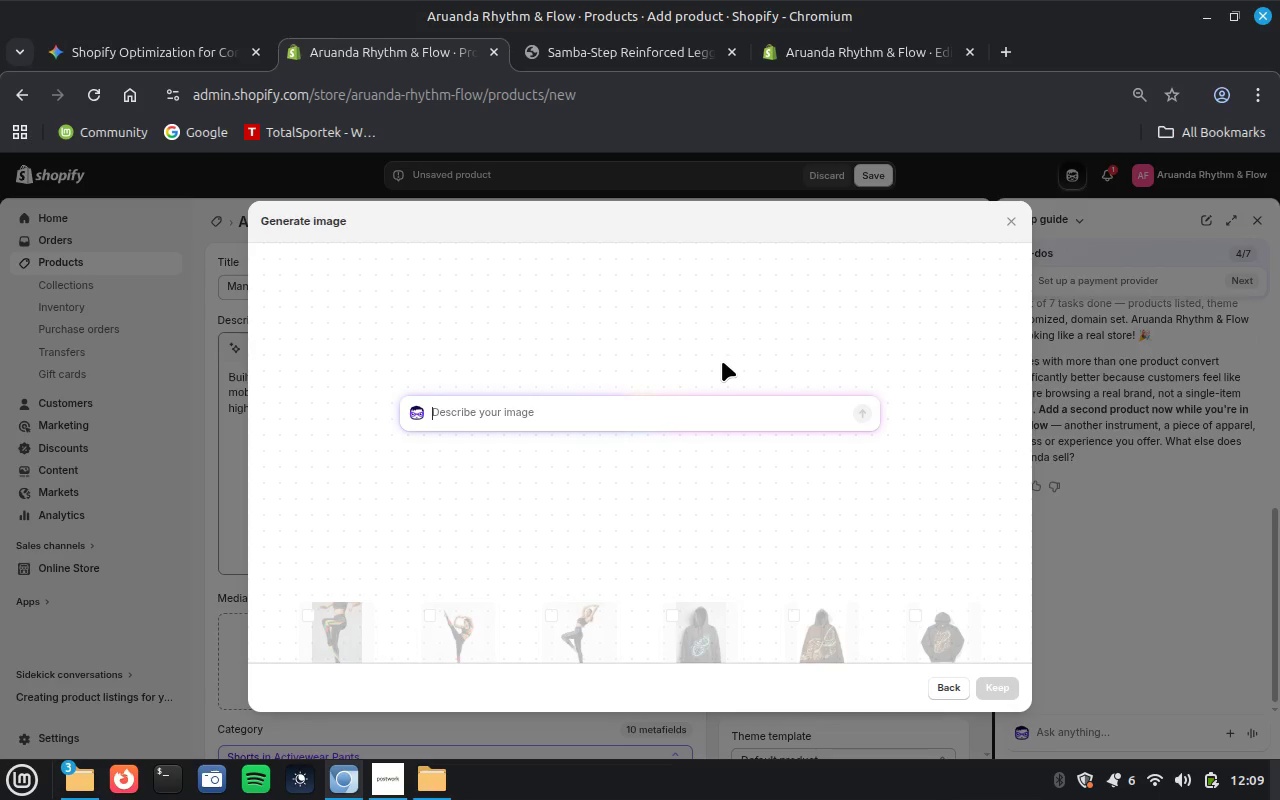 
key(Control+V)
 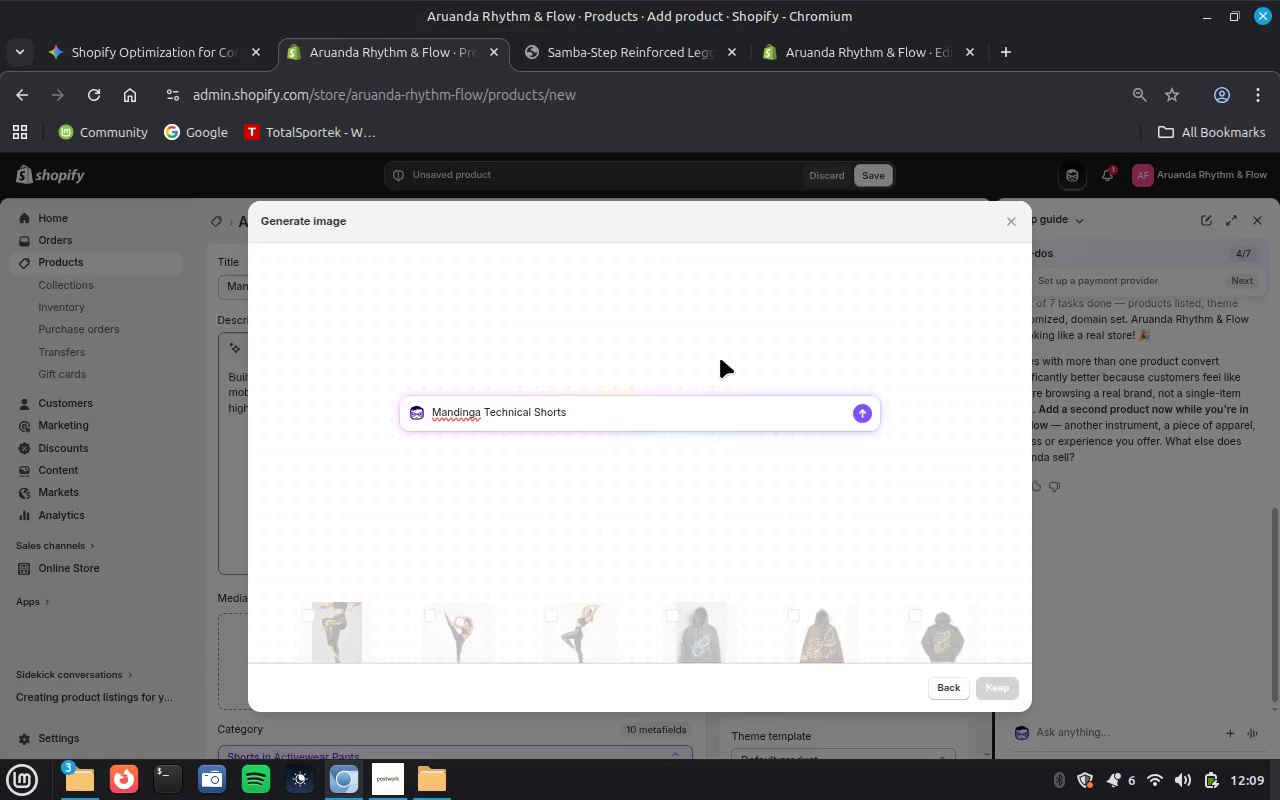 
key(Enter)
 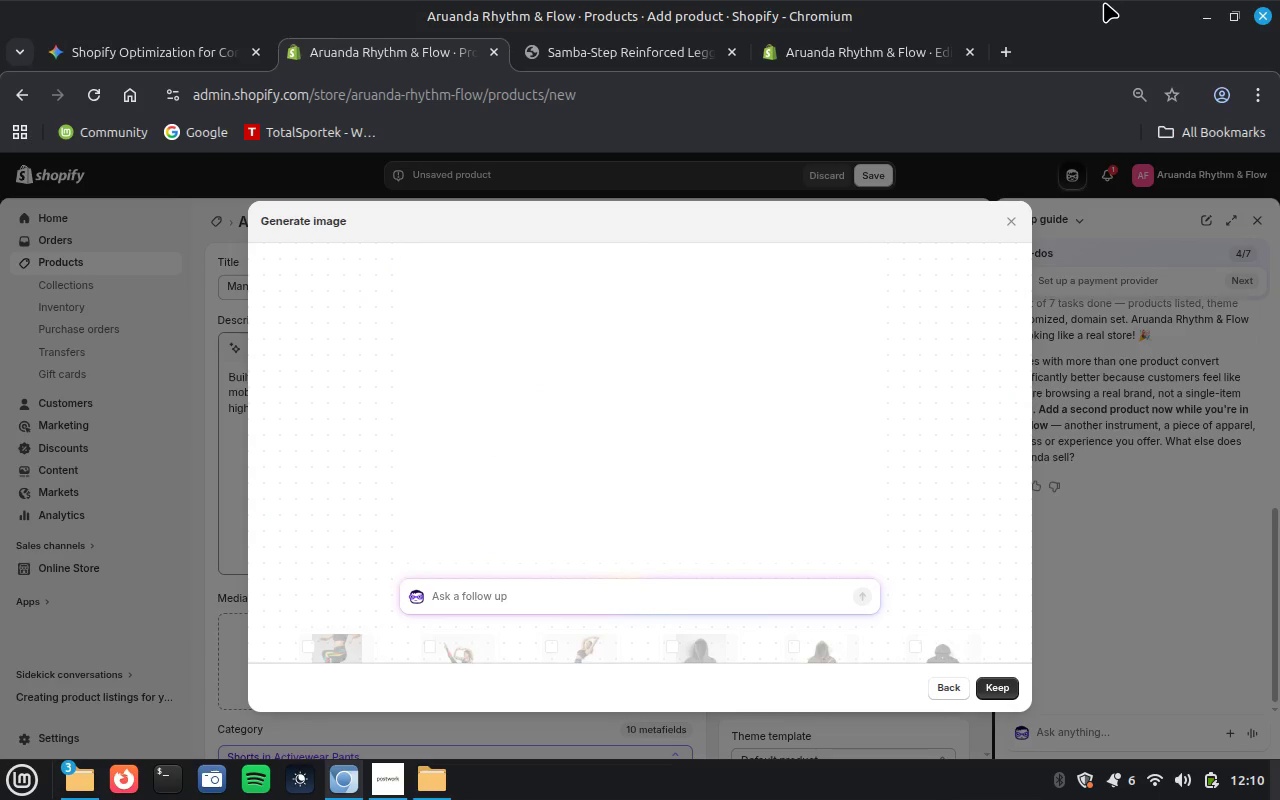 
wait(40.08)
 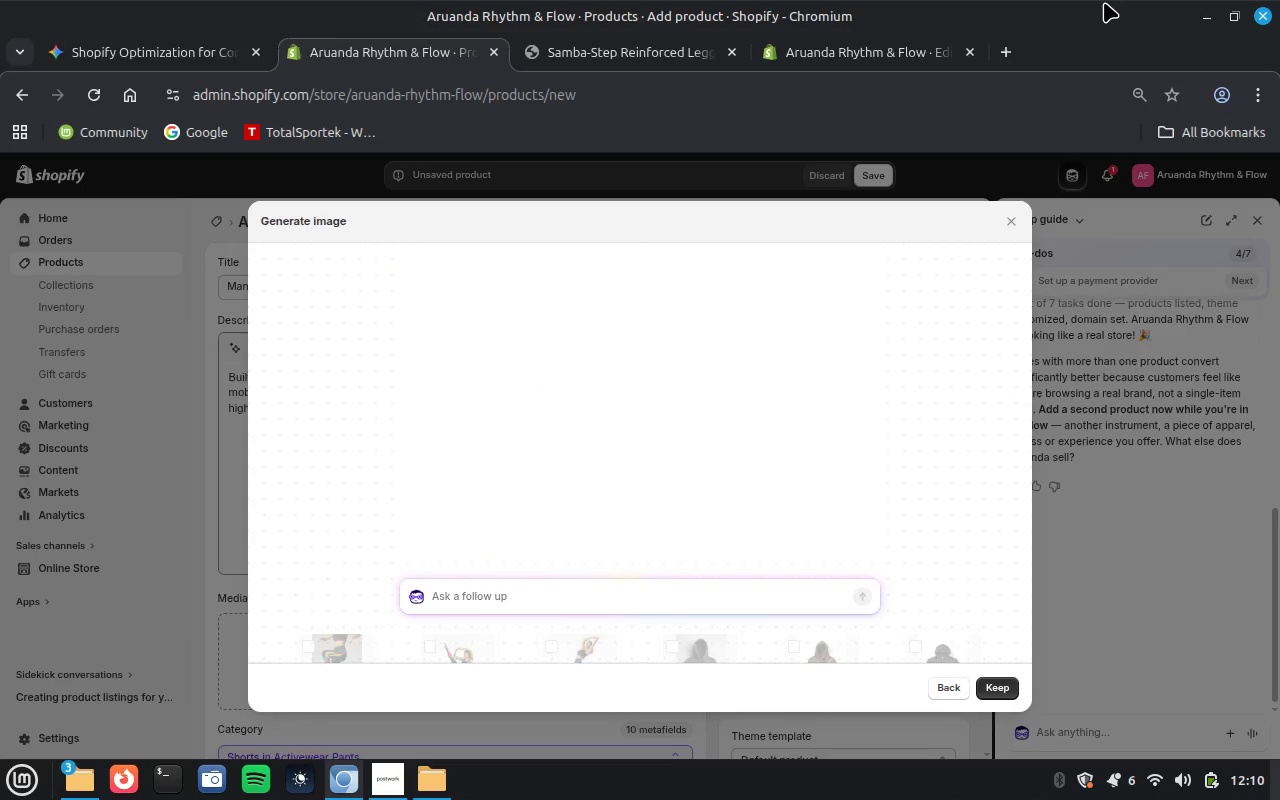 
left_click([1001, 692])
 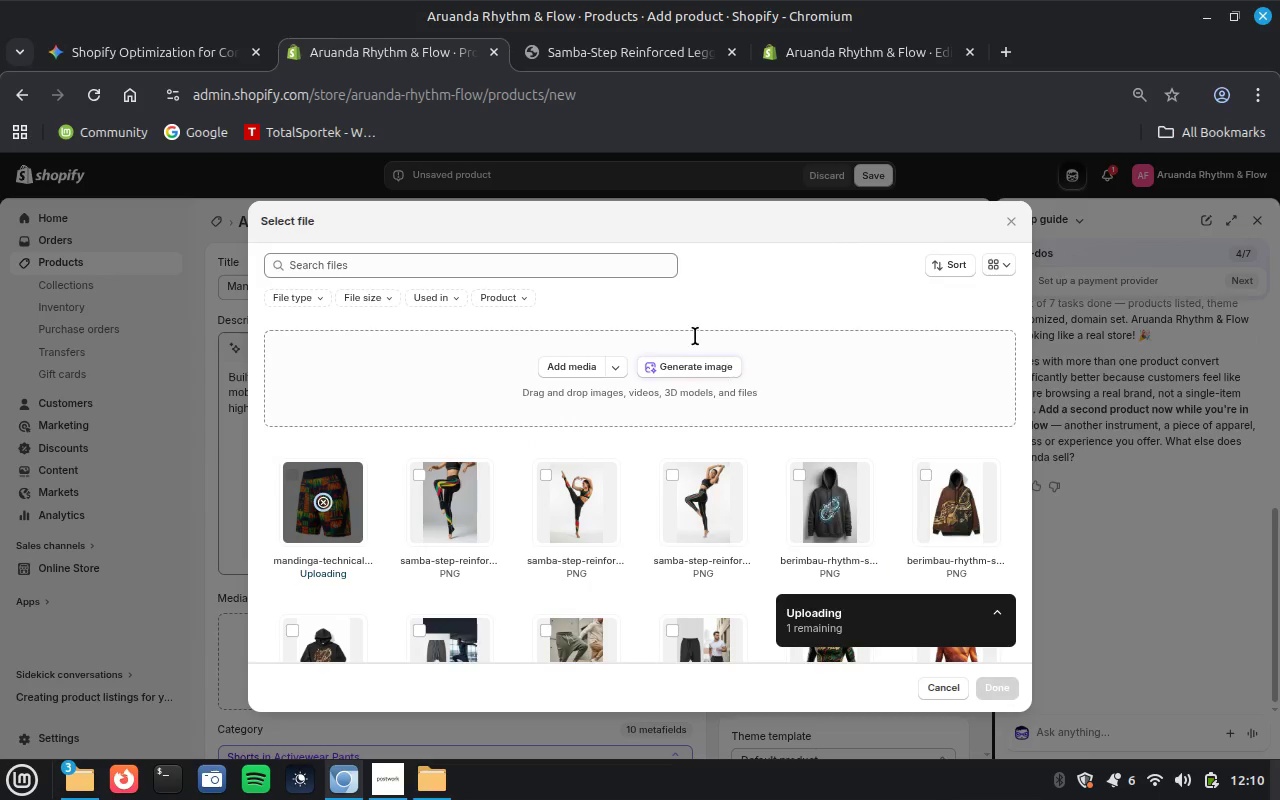 
wait(11.88)
 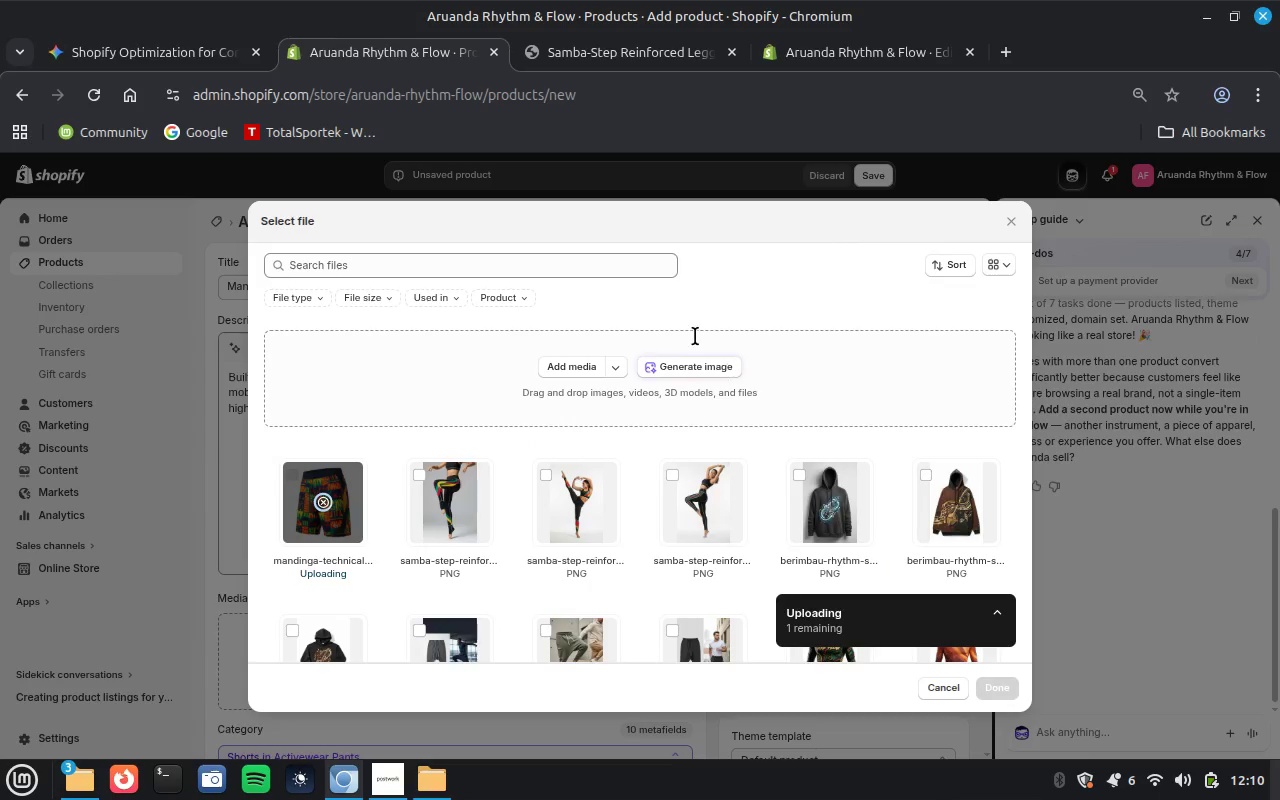 
left_click([703, 366])
 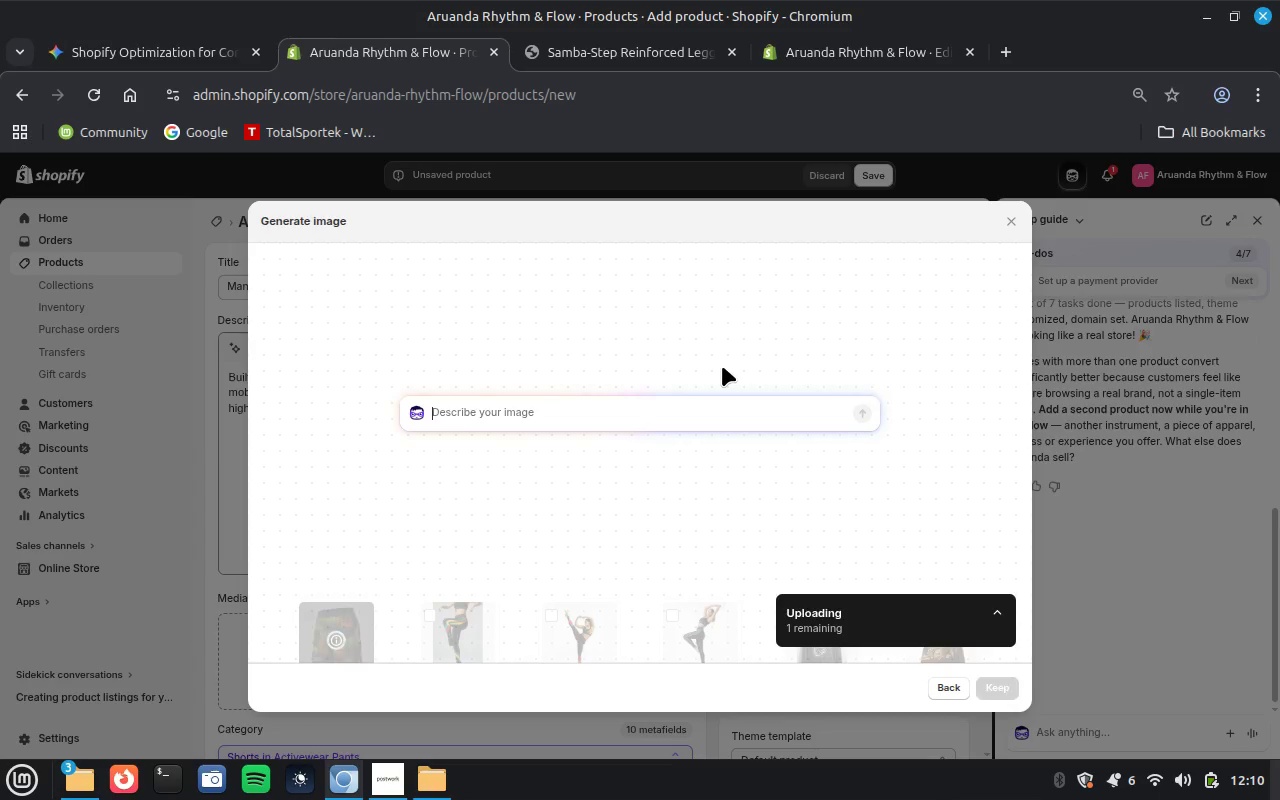 
key(Control+V)
 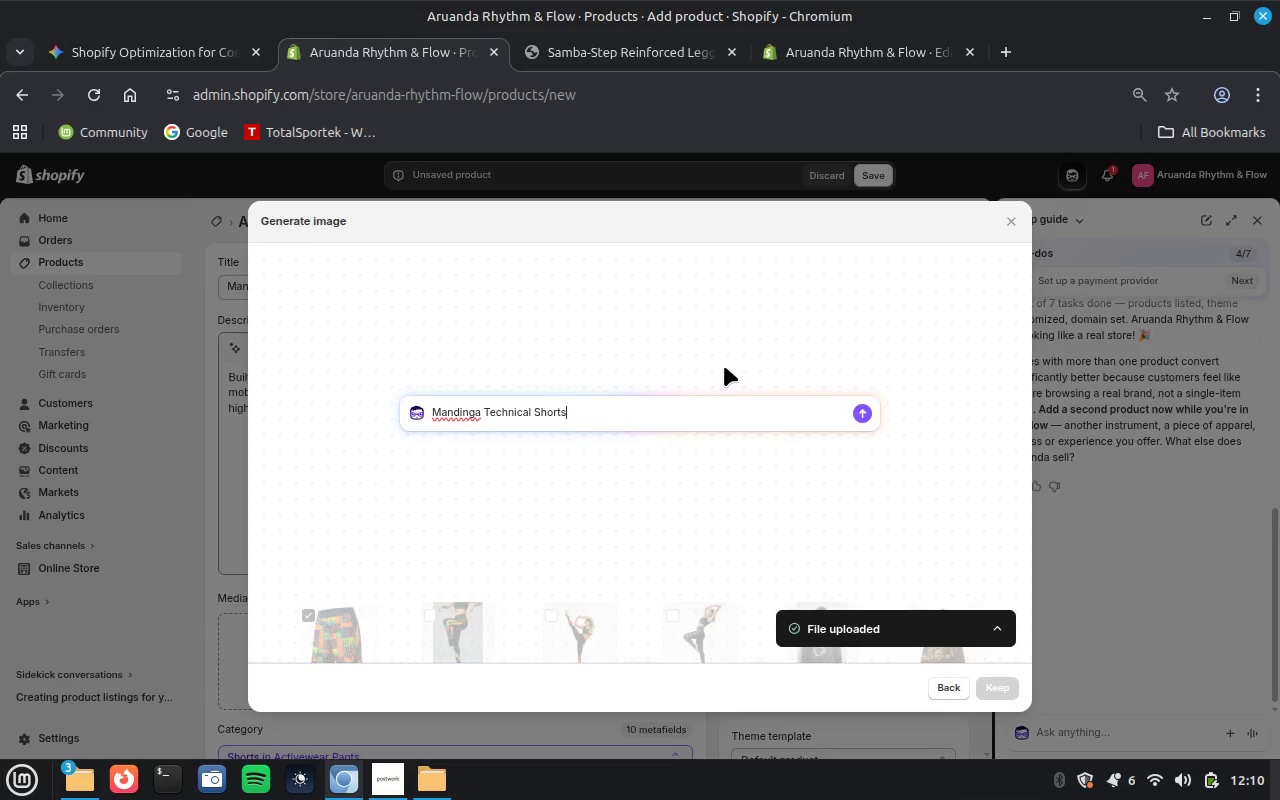 
key(Enter)
 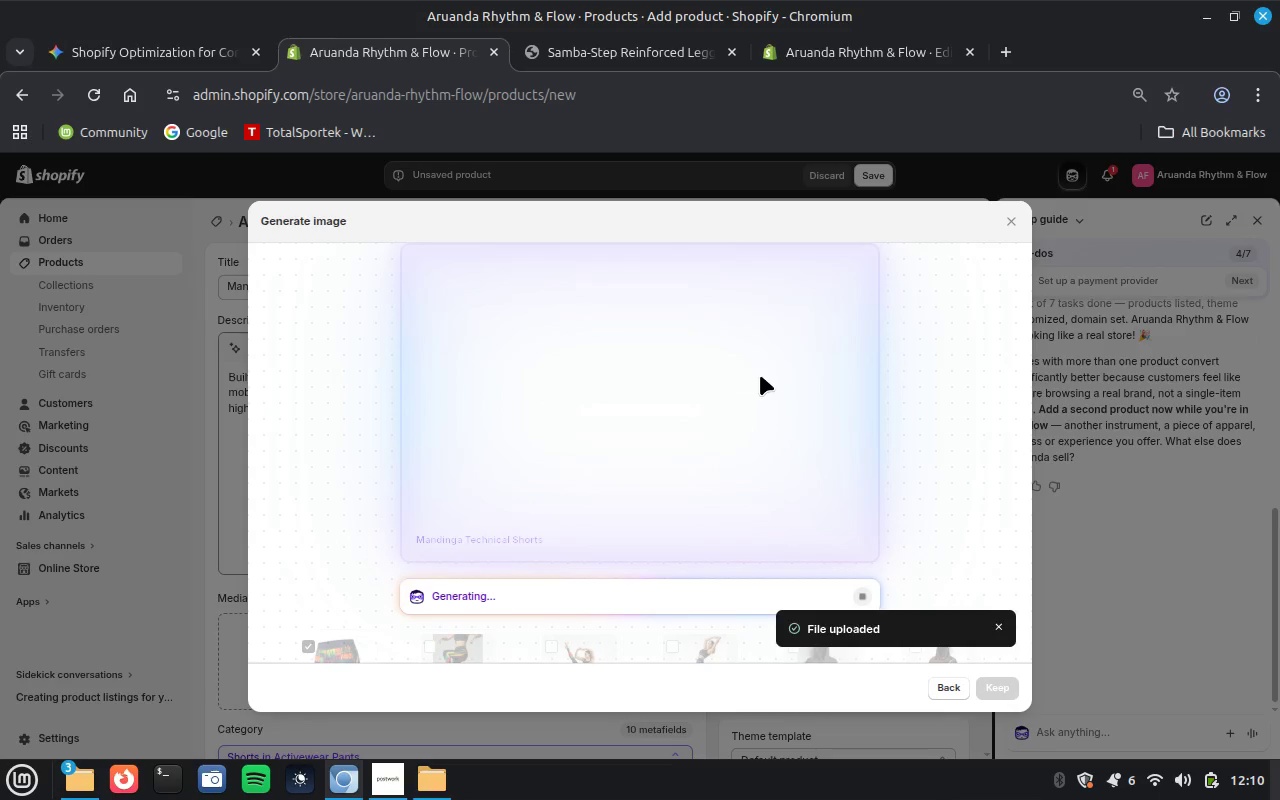 
wait(28.03)
 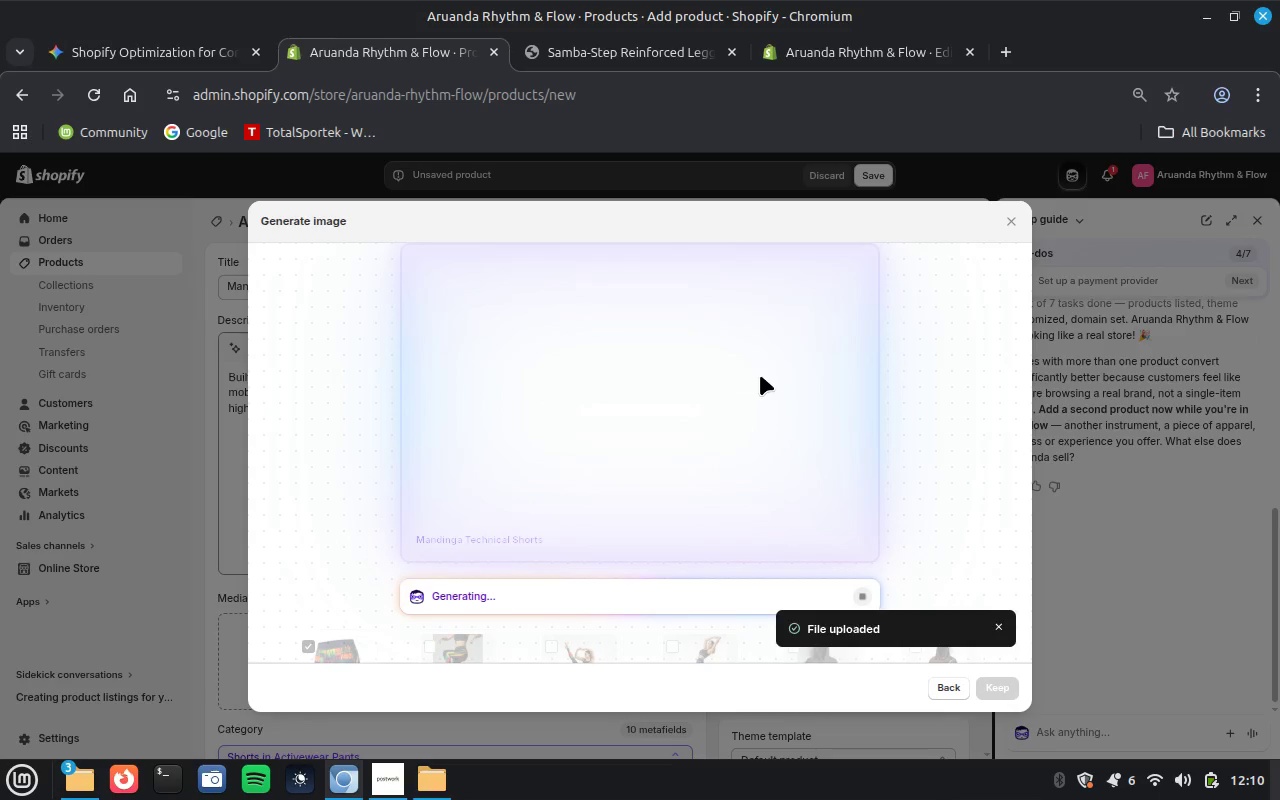 
left_click([1003, 687])
 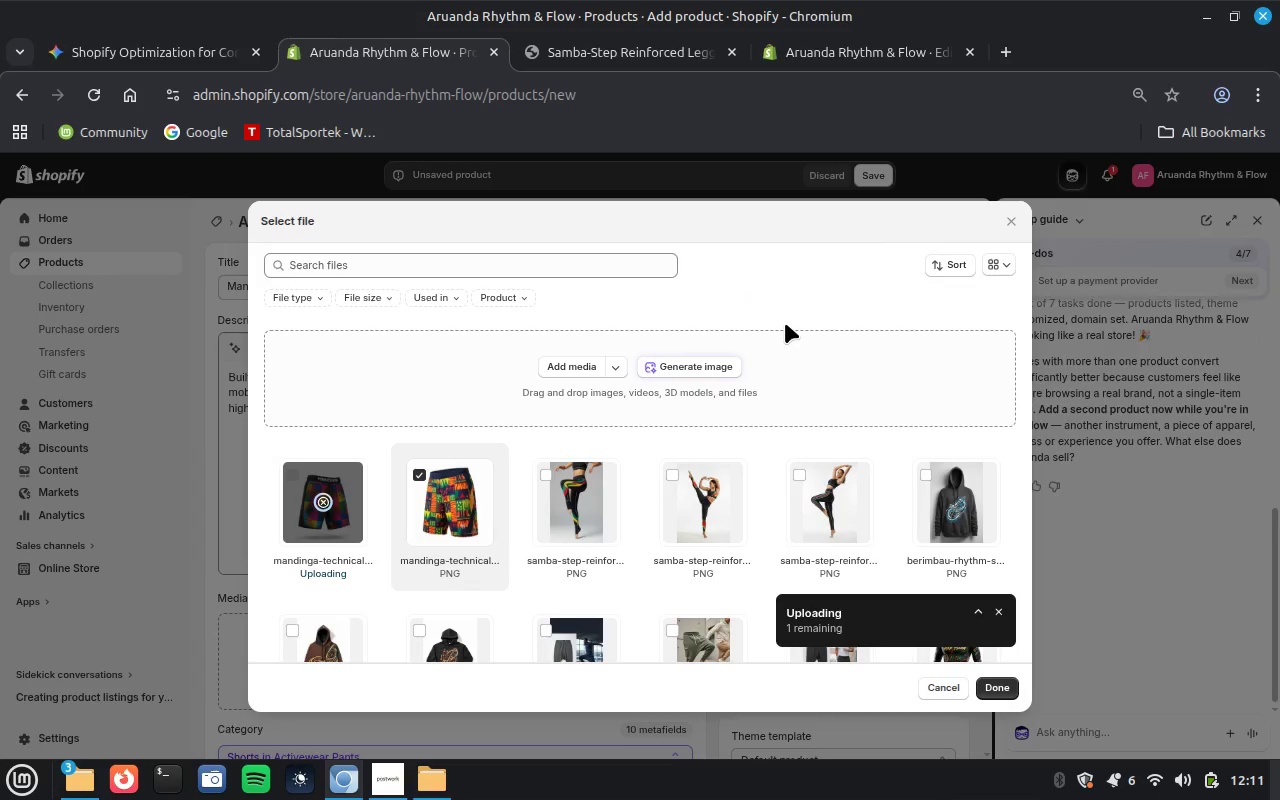 
wait(6.16)
 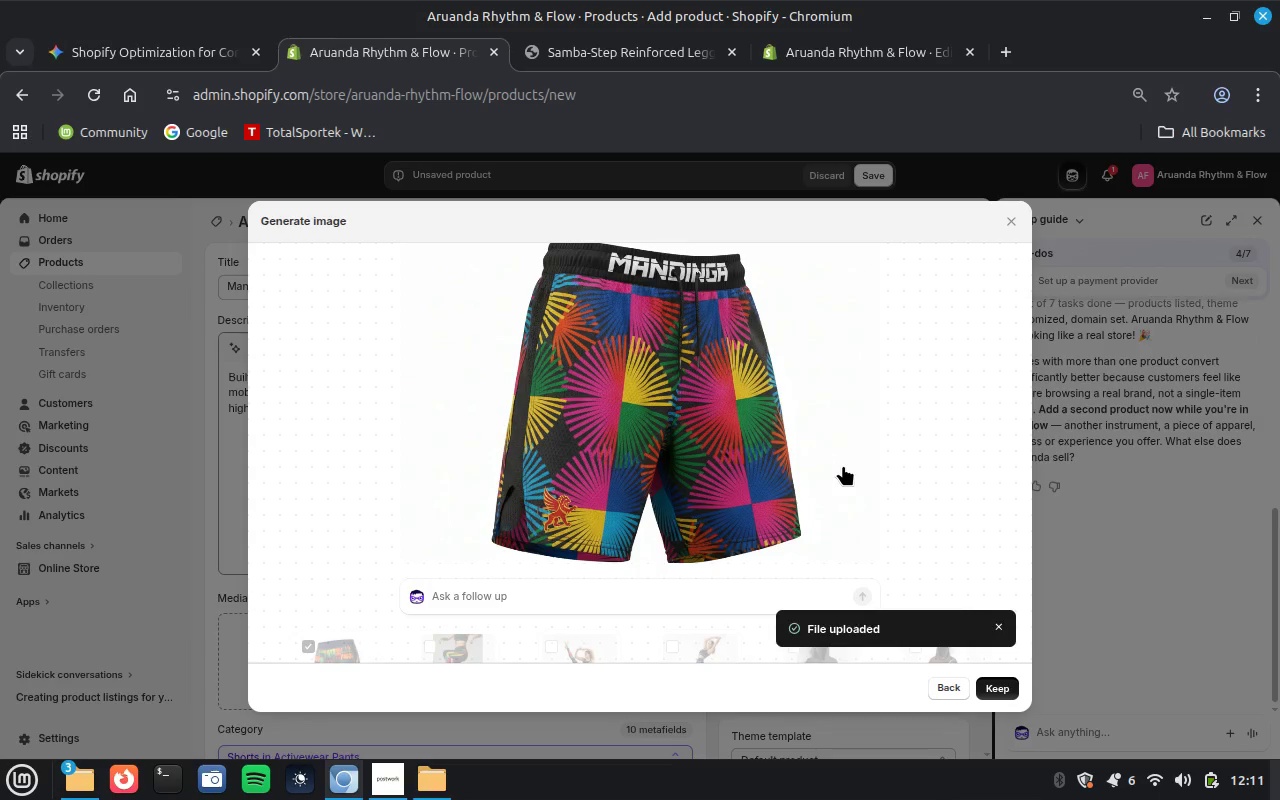 
left_click([714, 366])
 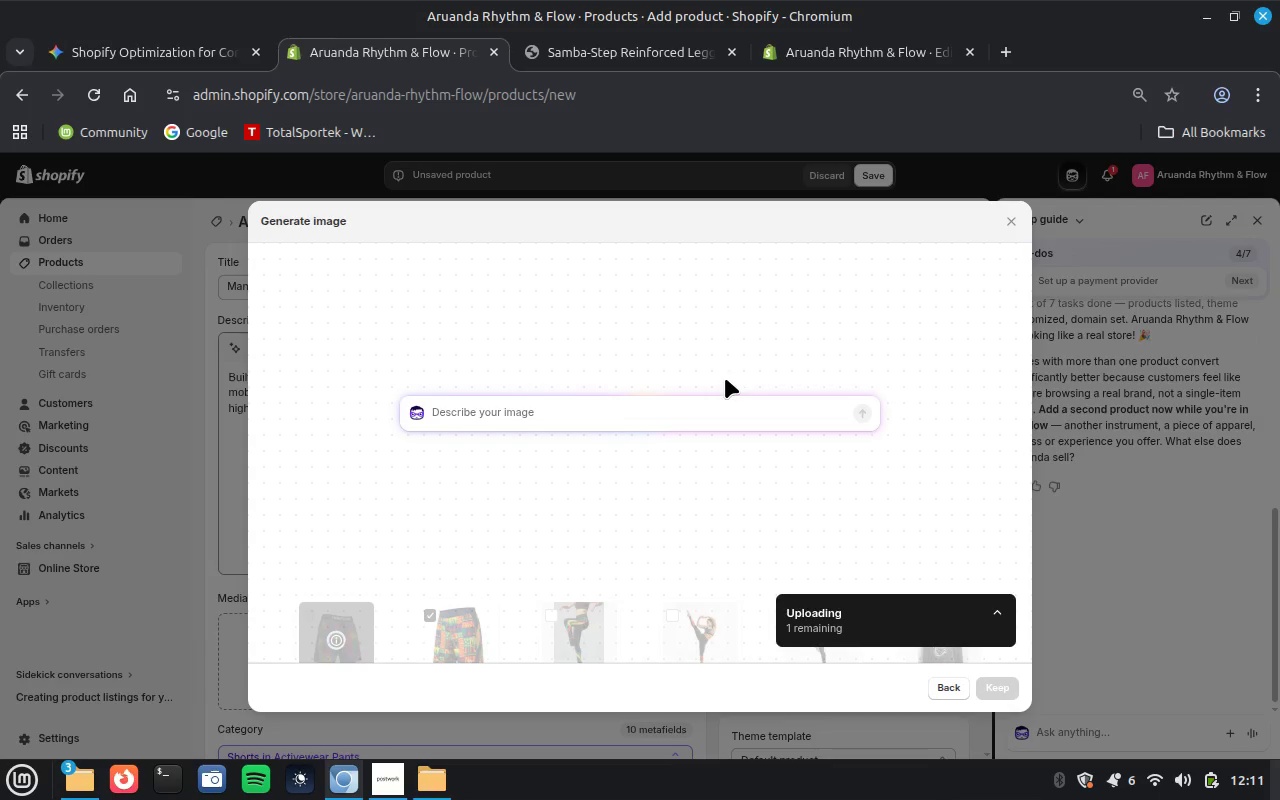 
wait(5.68)
 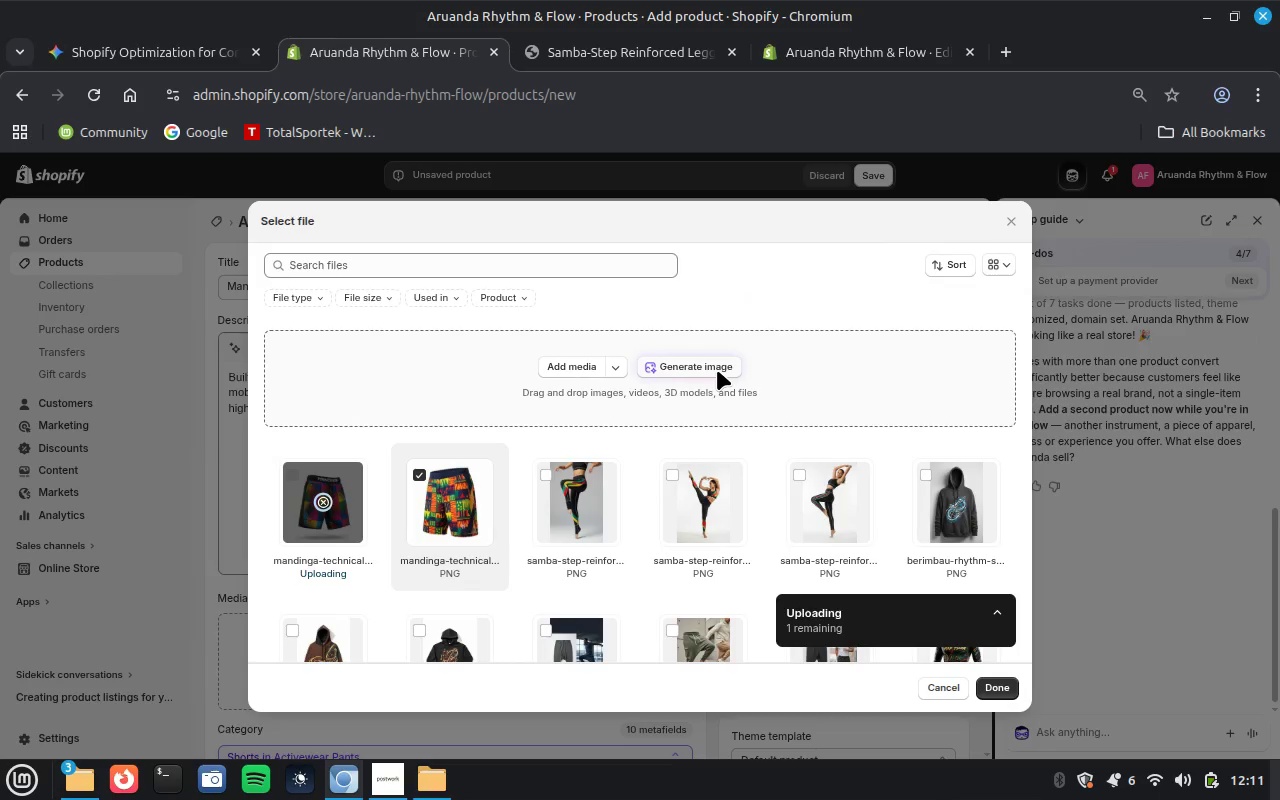 
key(Control+V)
 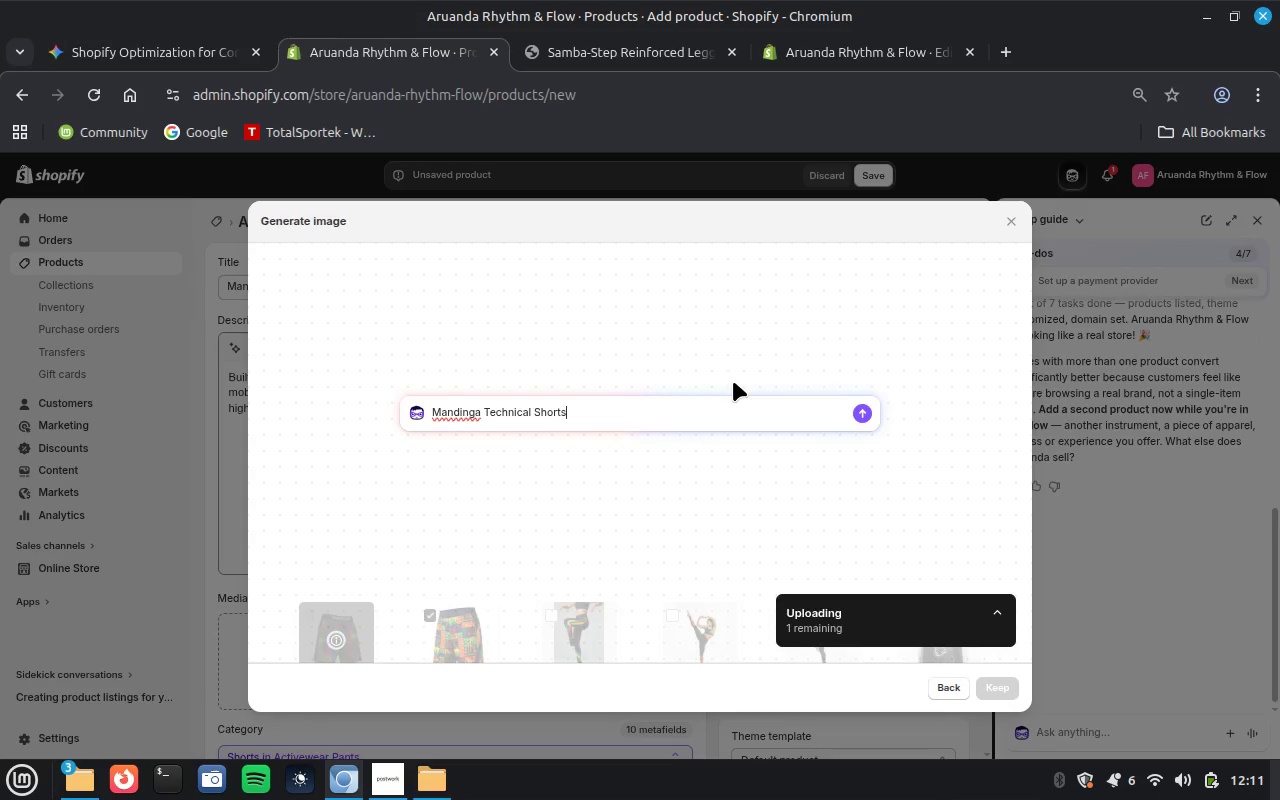 
key(Enter)
 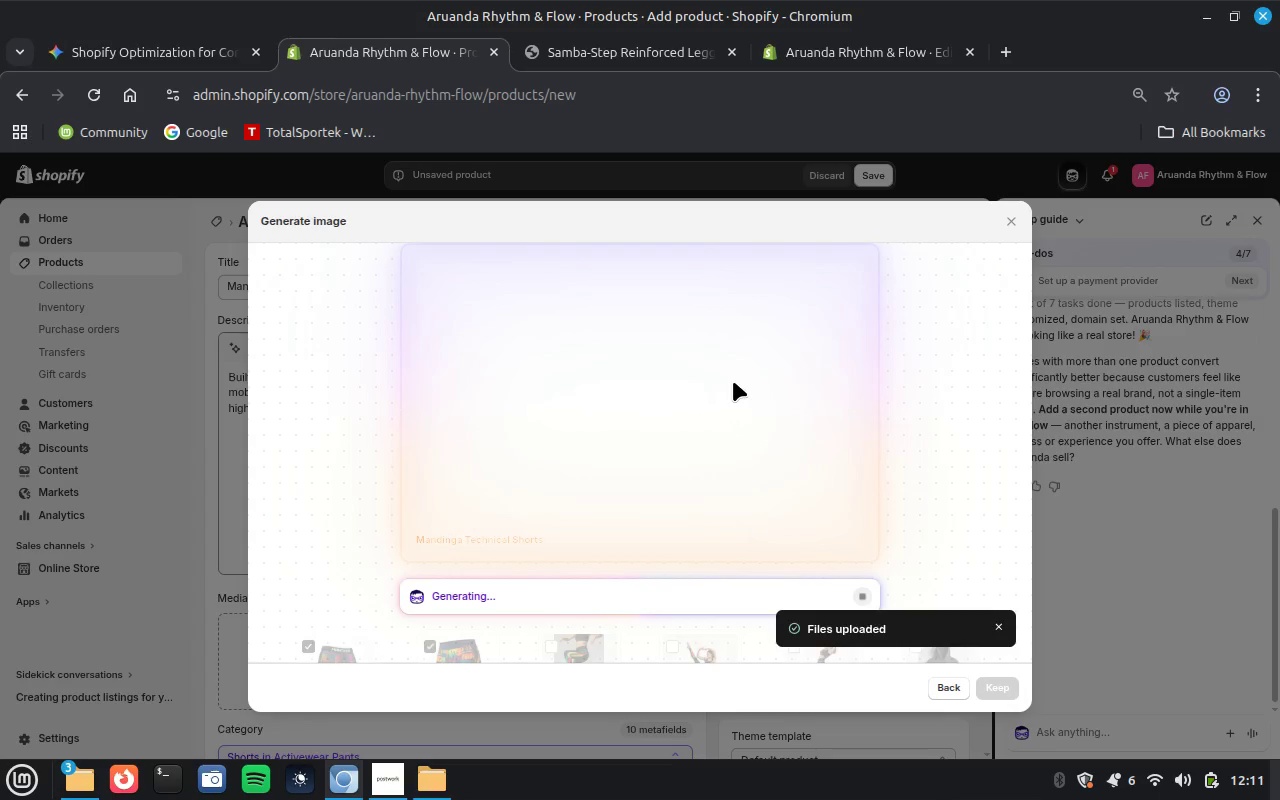 
wait(30.3)
 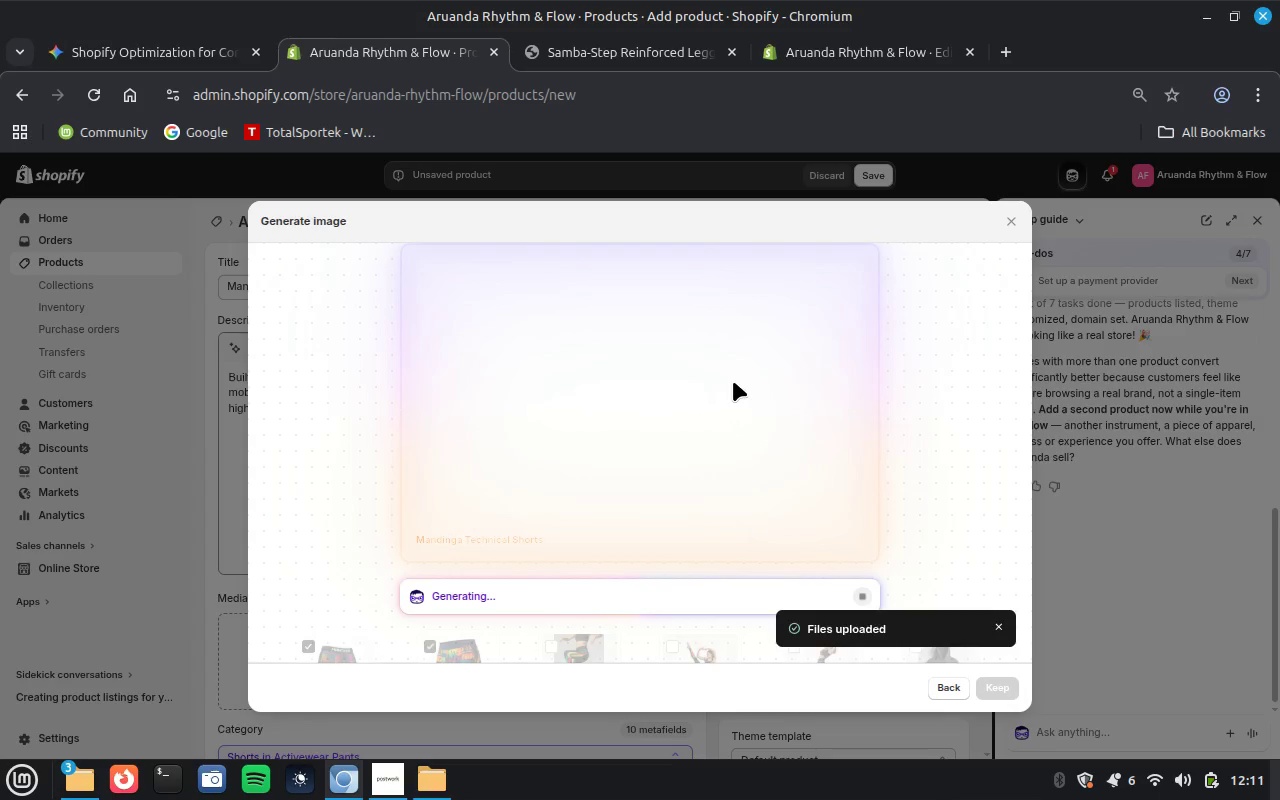 
mouse_move([758, 372])
 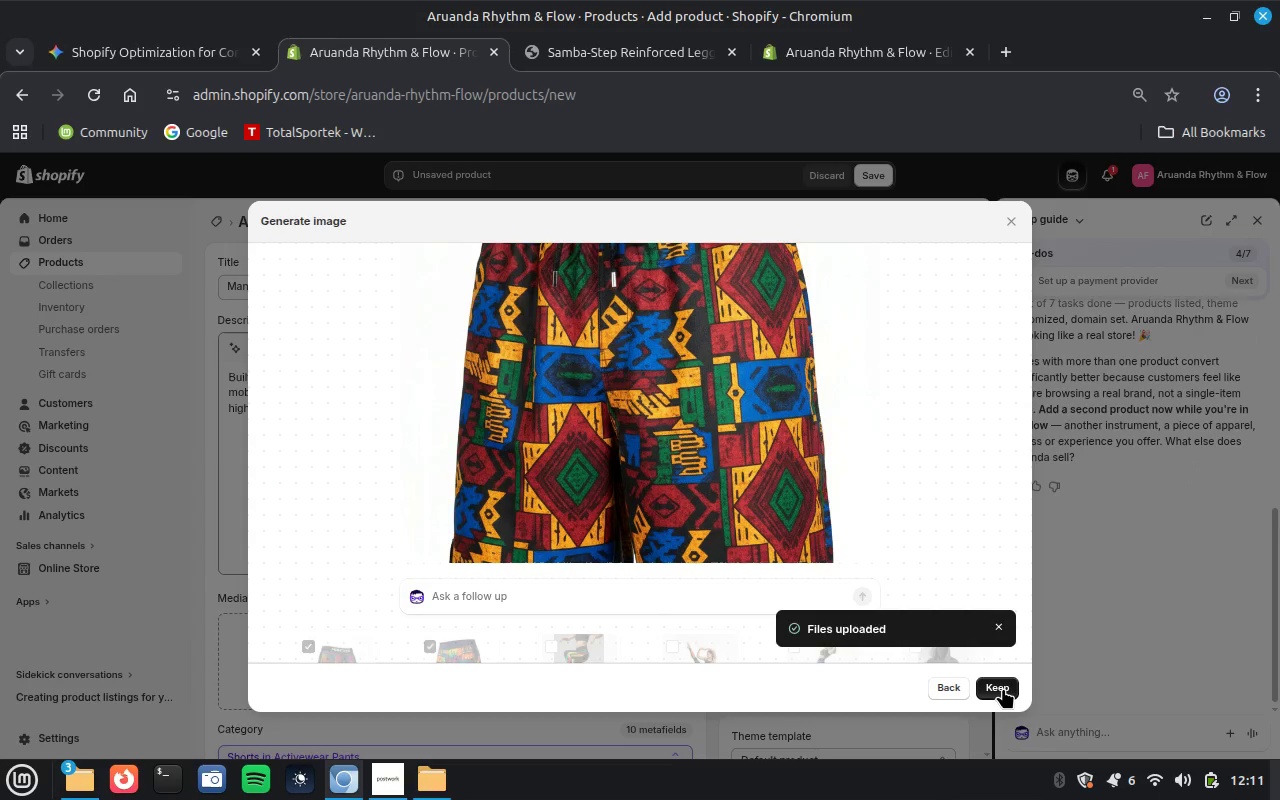 
left_click([1003, 688])
 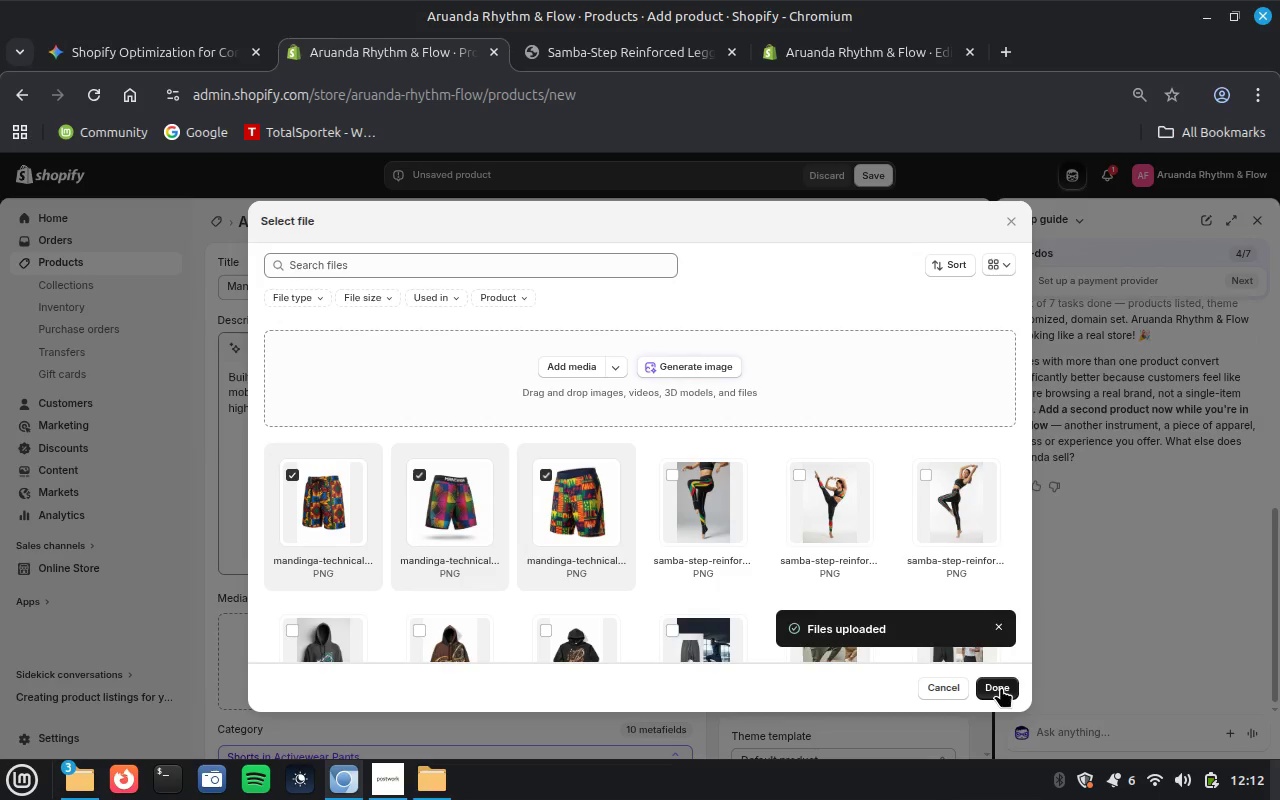 
wait(20.99)
 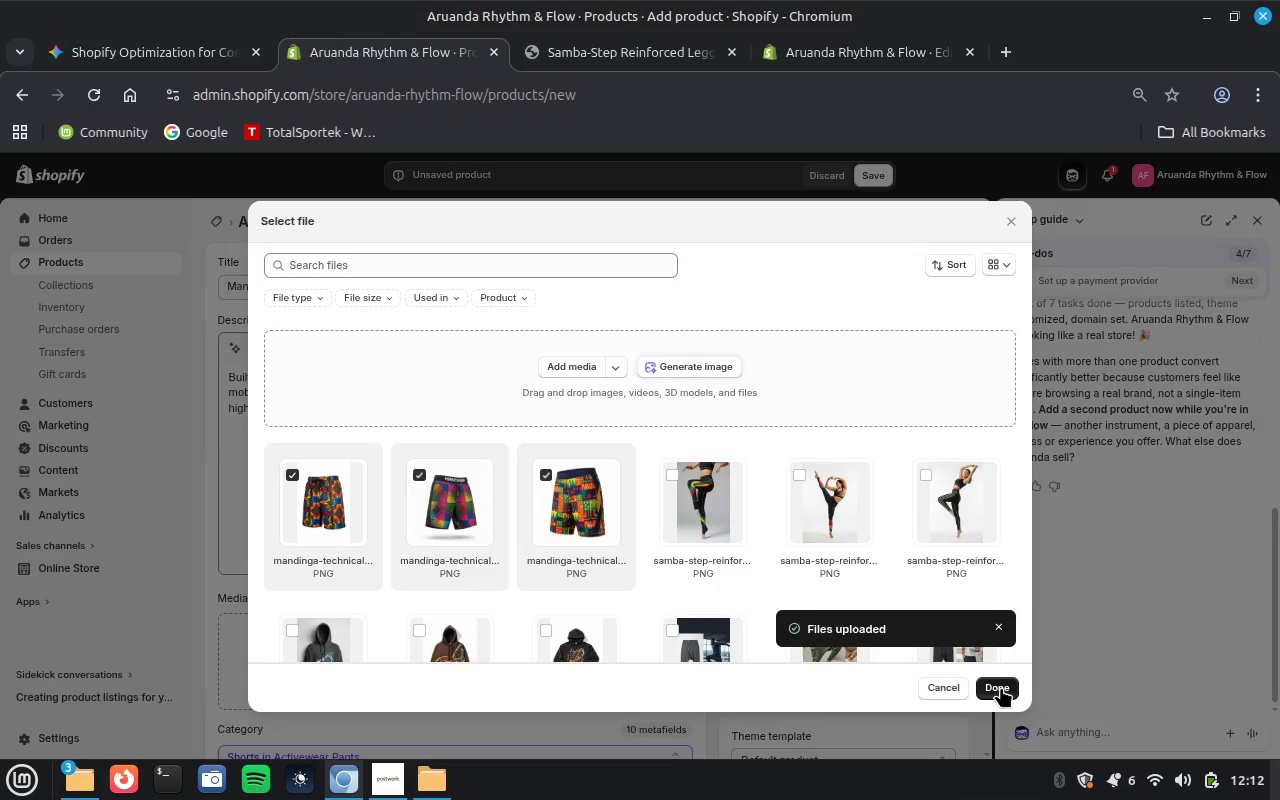 
left_click([1005, 689])
 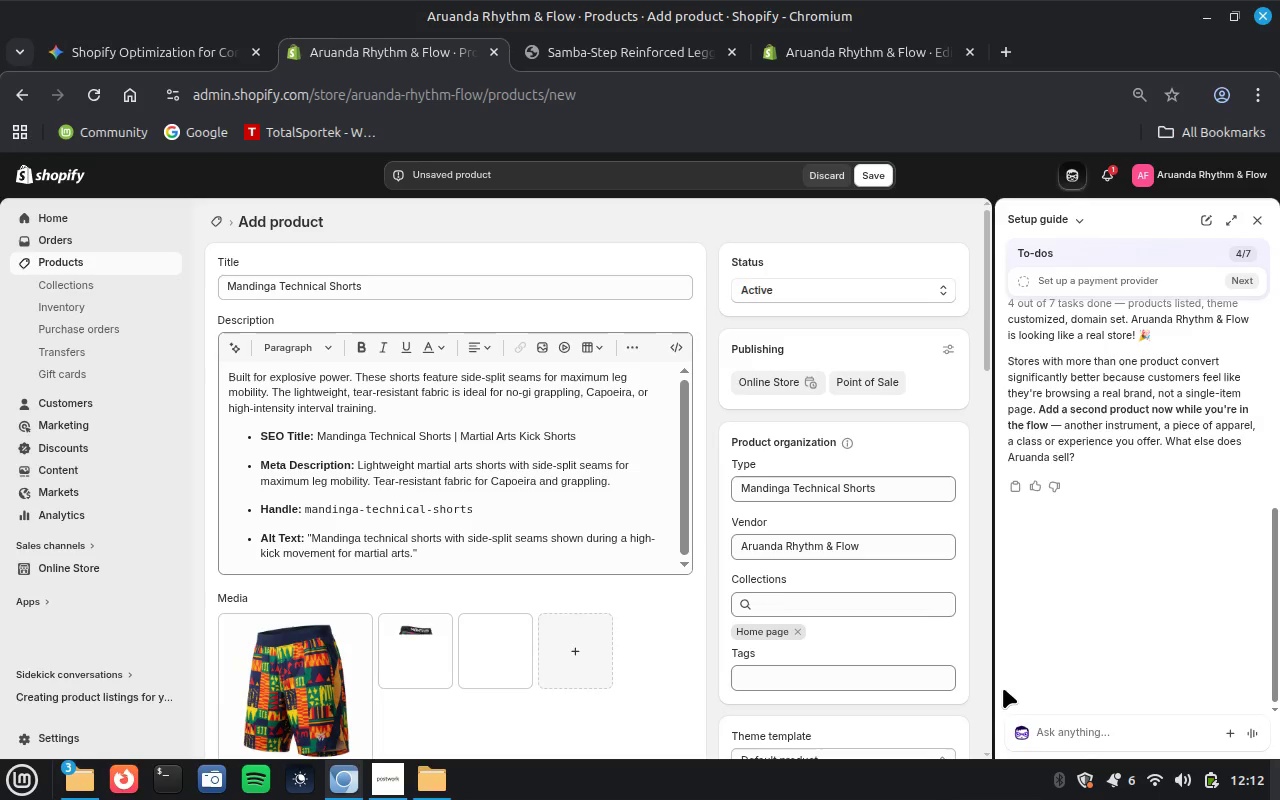 
wait(8.46)
 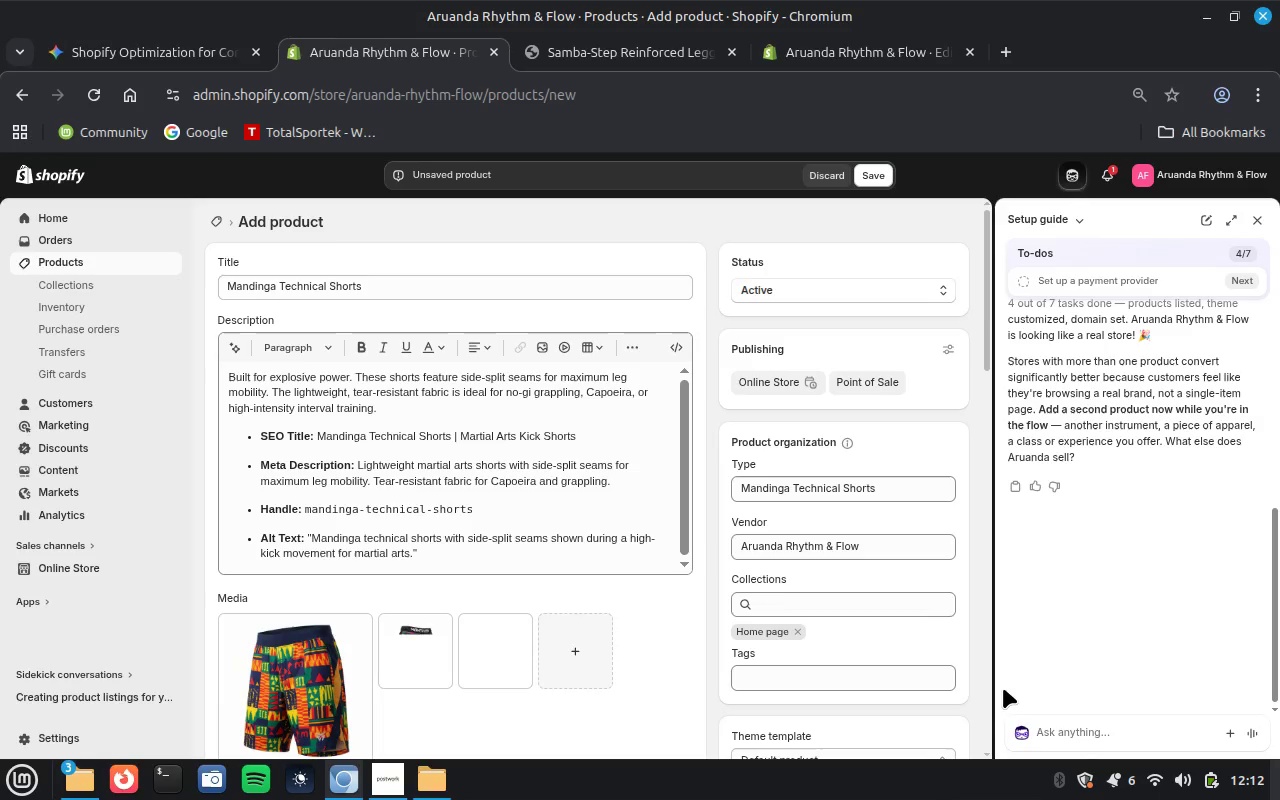 
left_click_drag(start_coordinate=[315, 539], to_coordinate=[412, 552])
 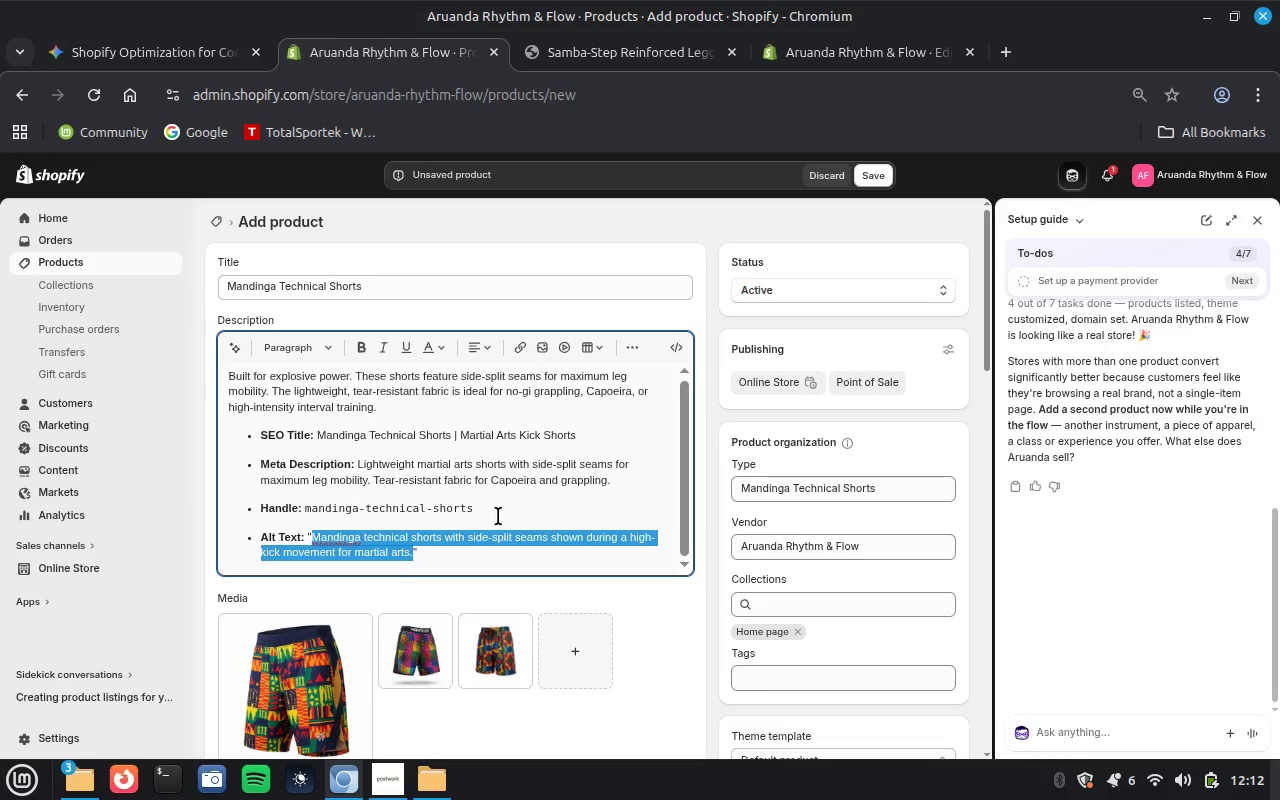 
key(Control+X)
 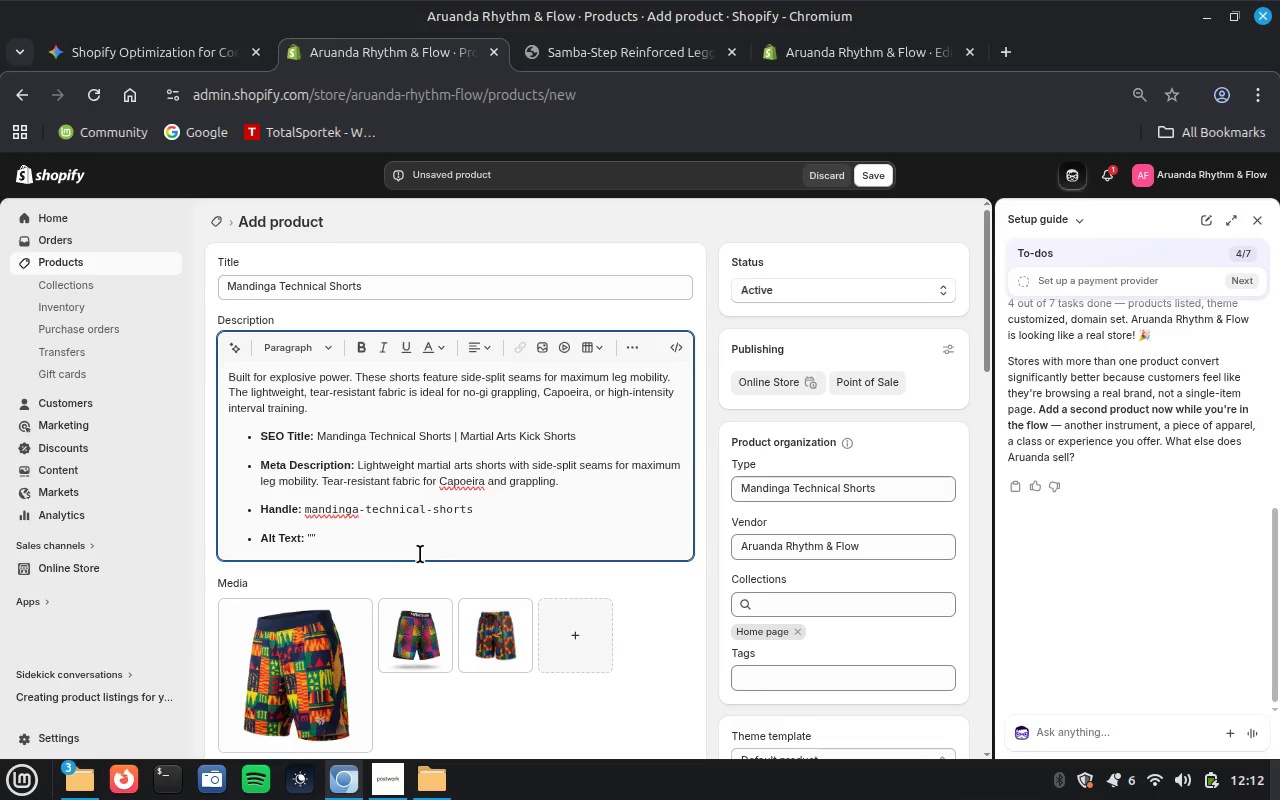 
wait(5.58)
 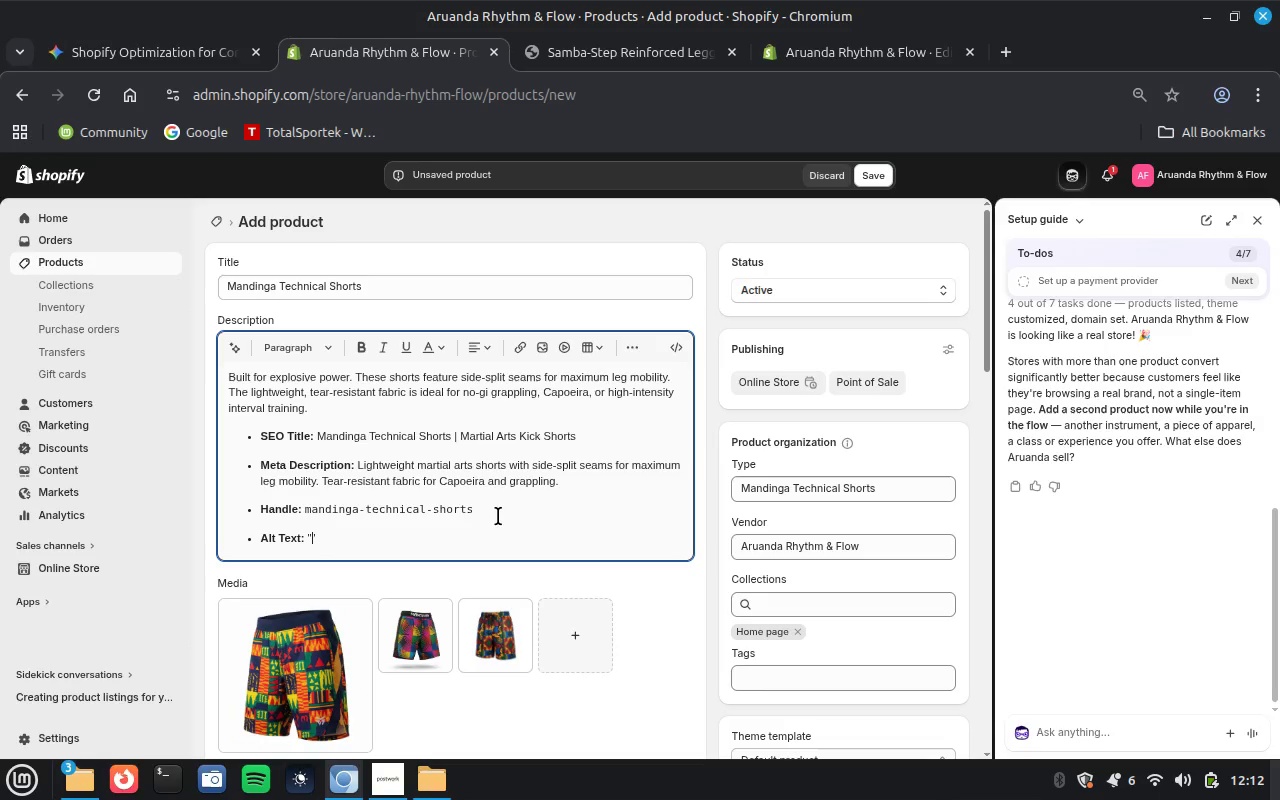 
left_click([264, 697])
 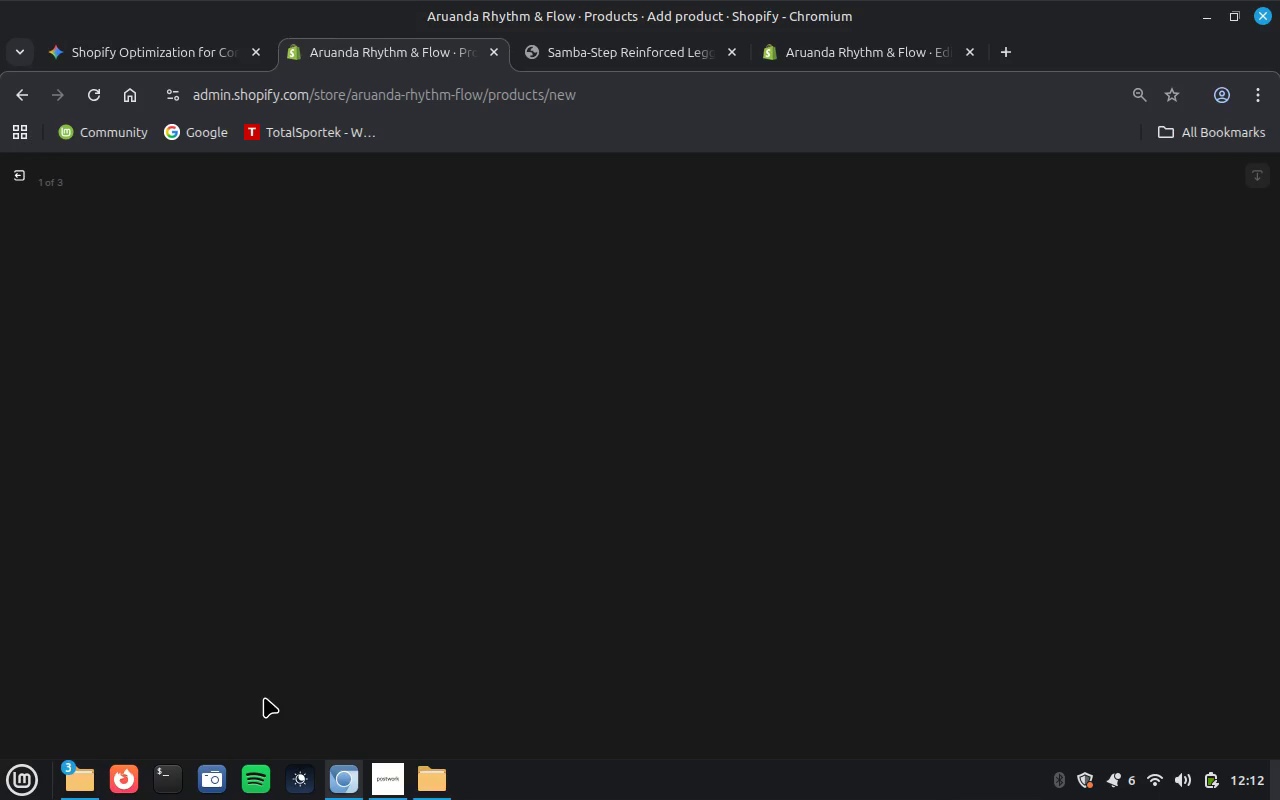 
wait(9.45)
 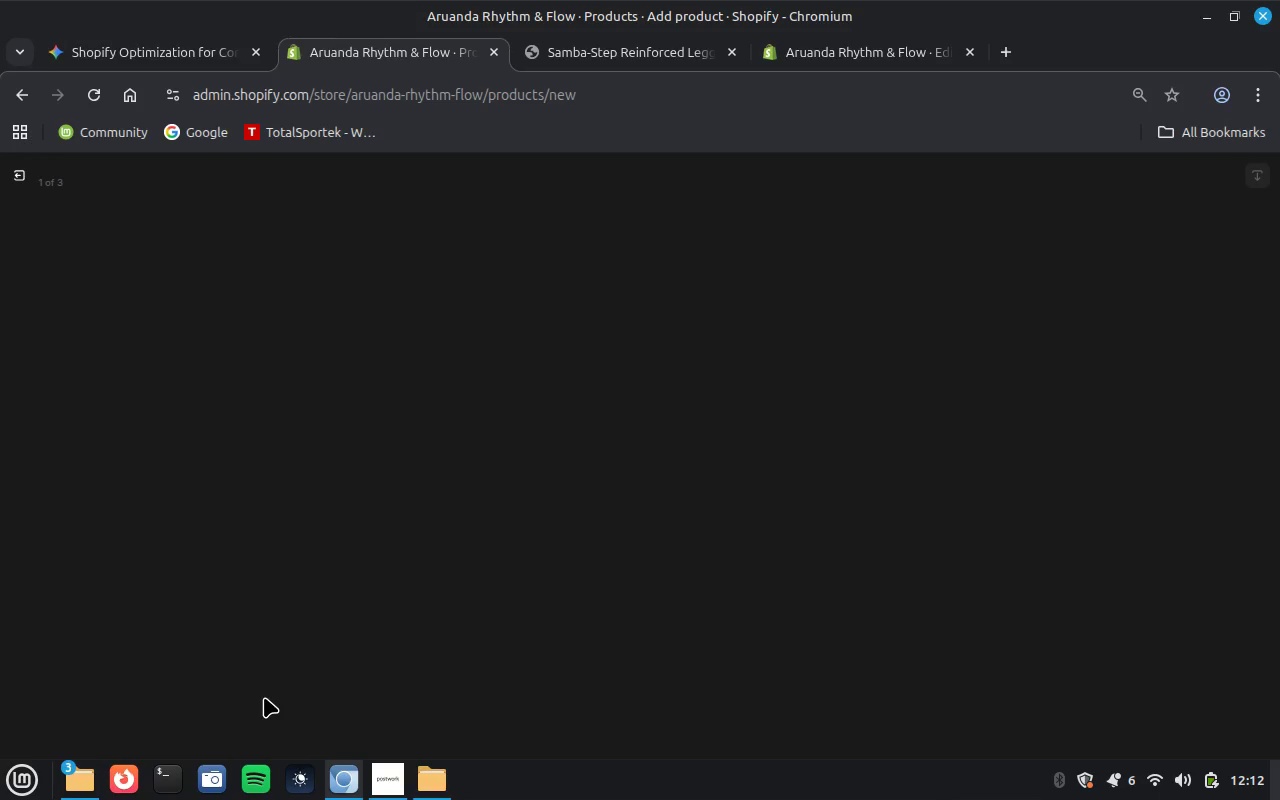 
left_click([1059, 351])
 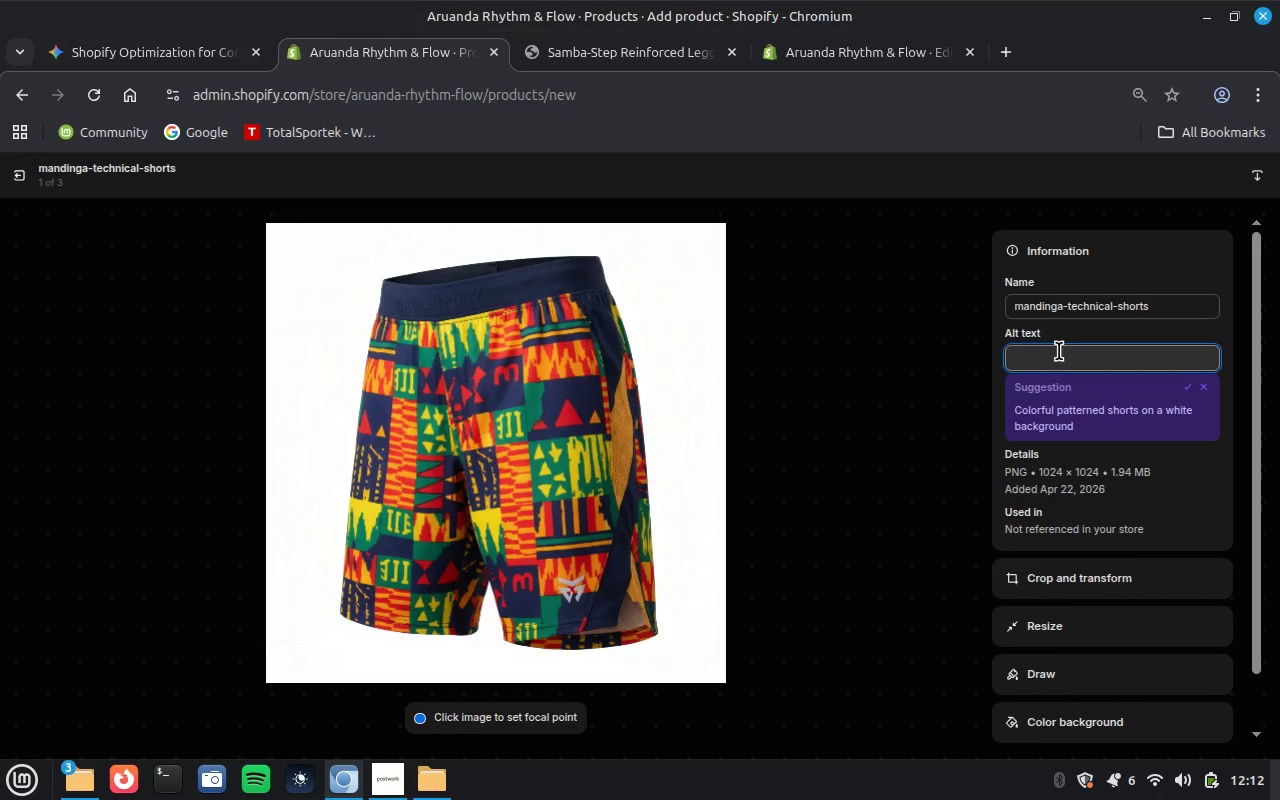 
key(Control+V)
 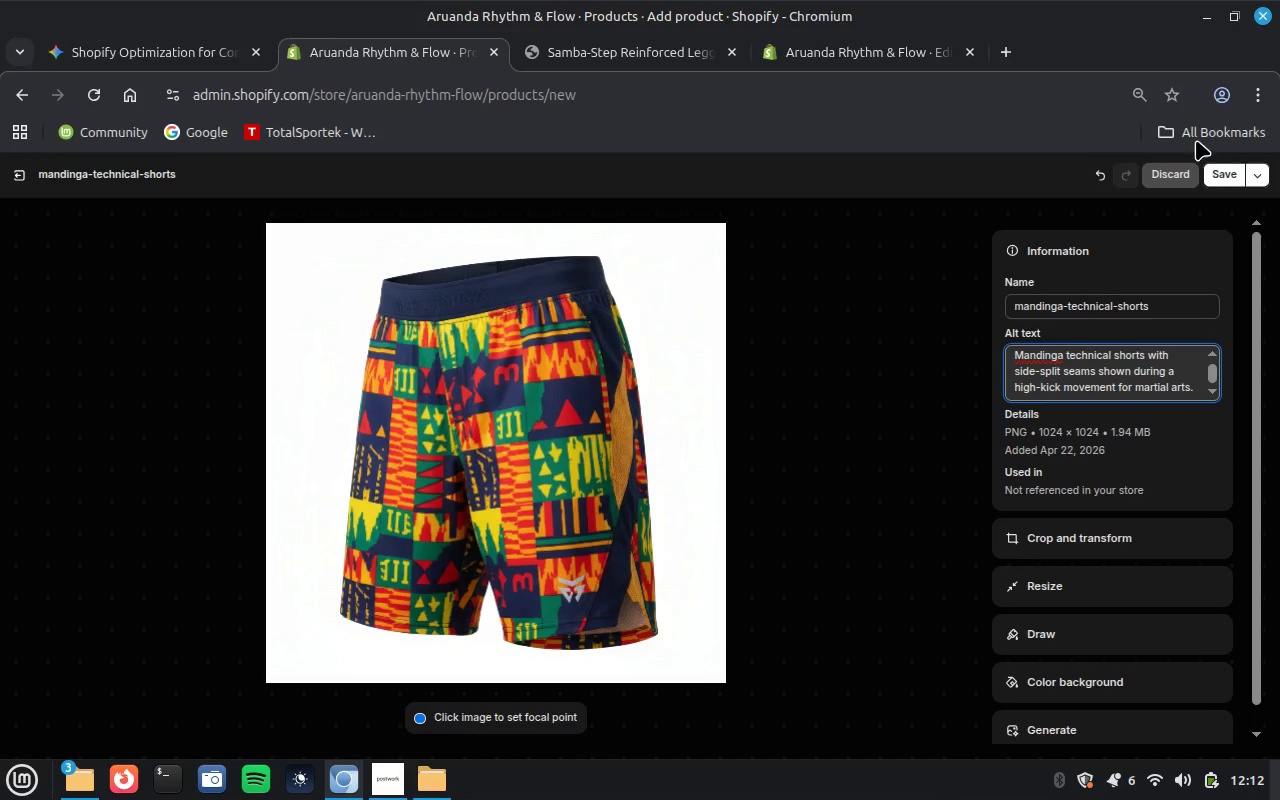 
left_click([1231, 176])
 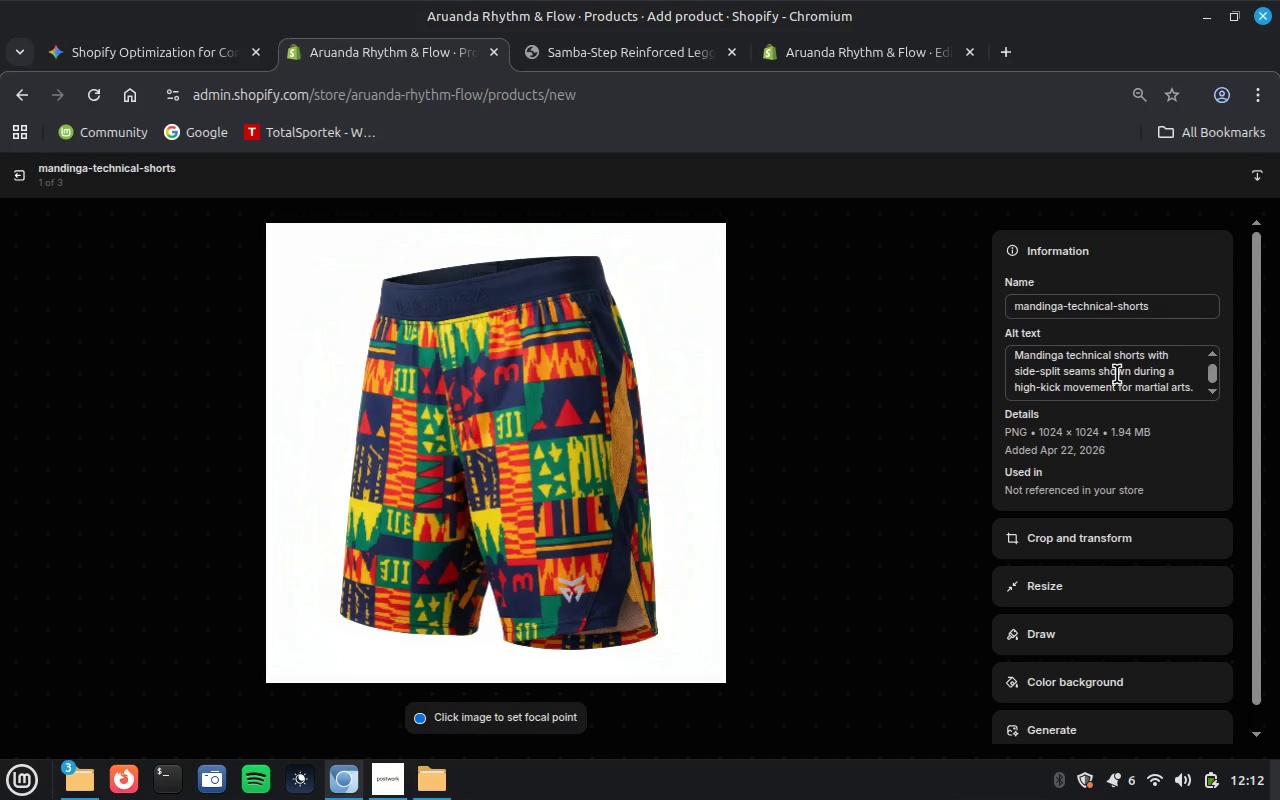 
wait(5.87)
 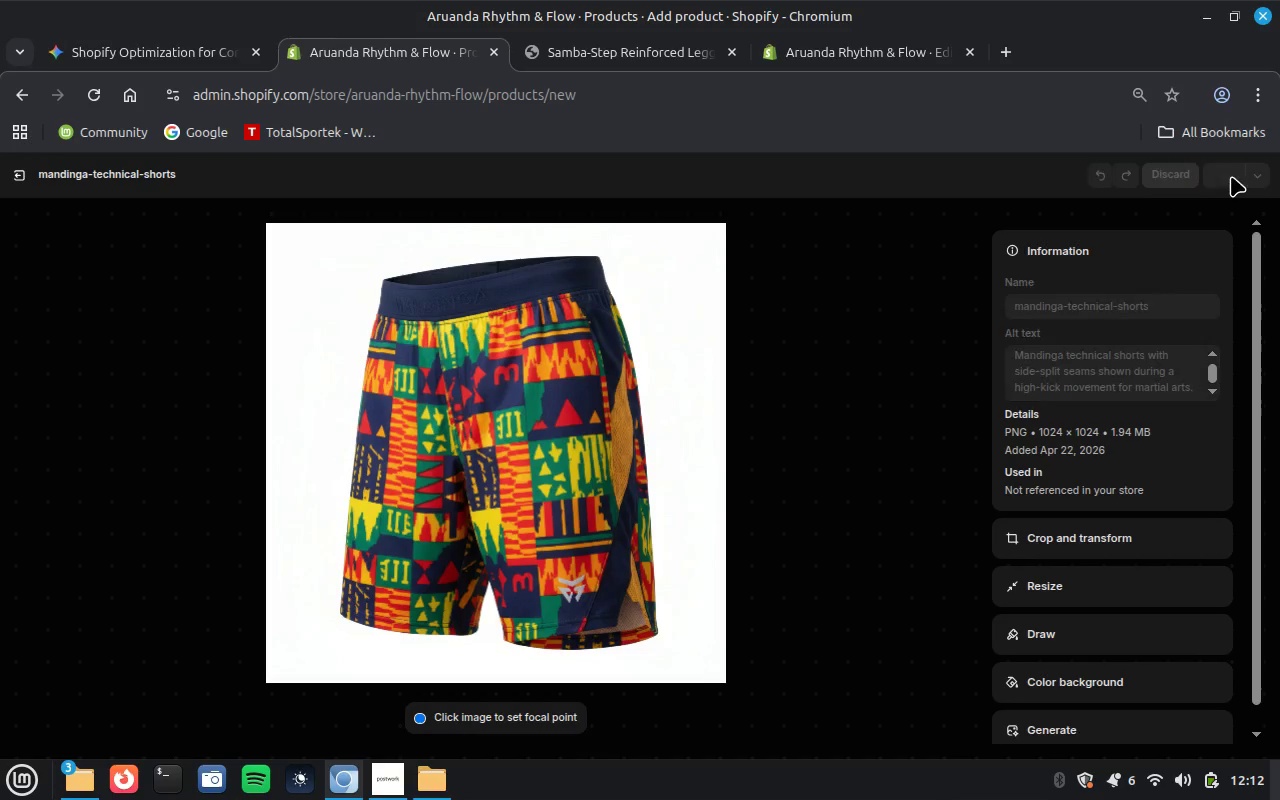 
left_click([952, 479])
 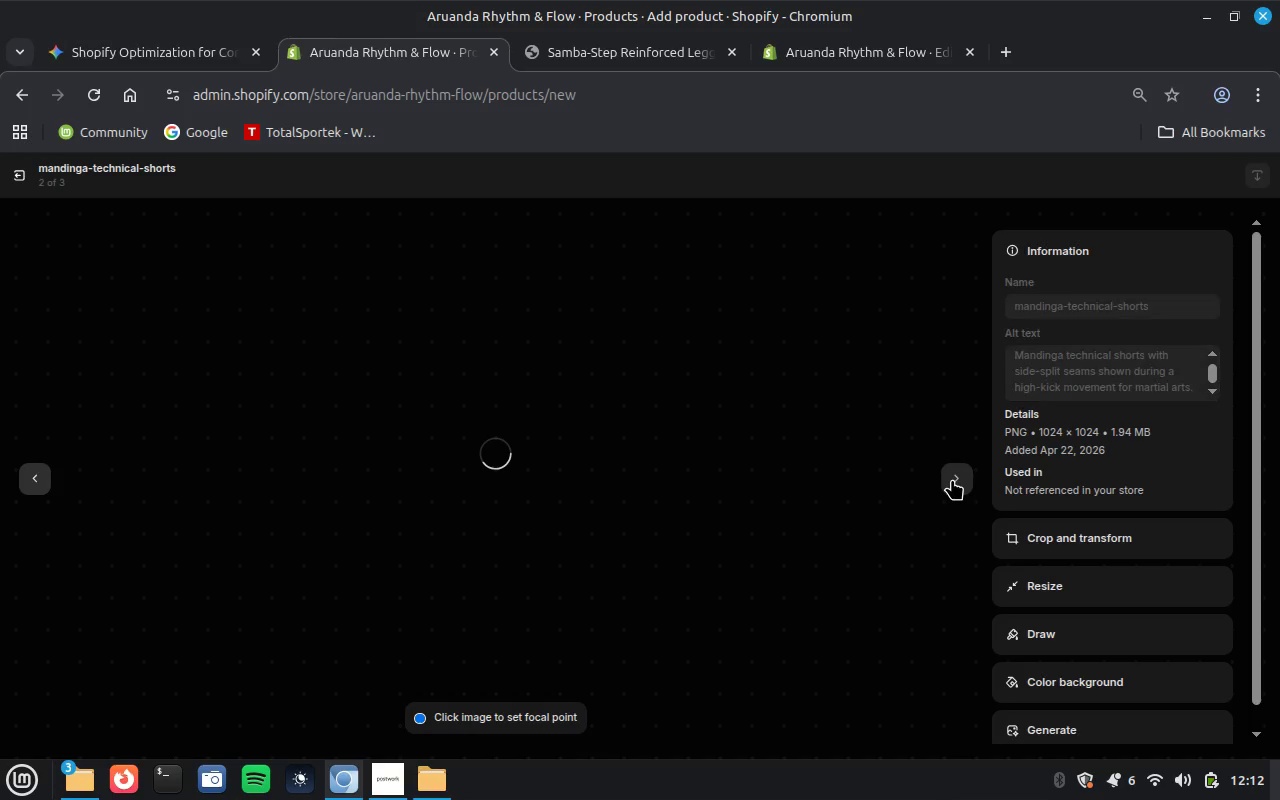 
mouse_move([1161, 356])
 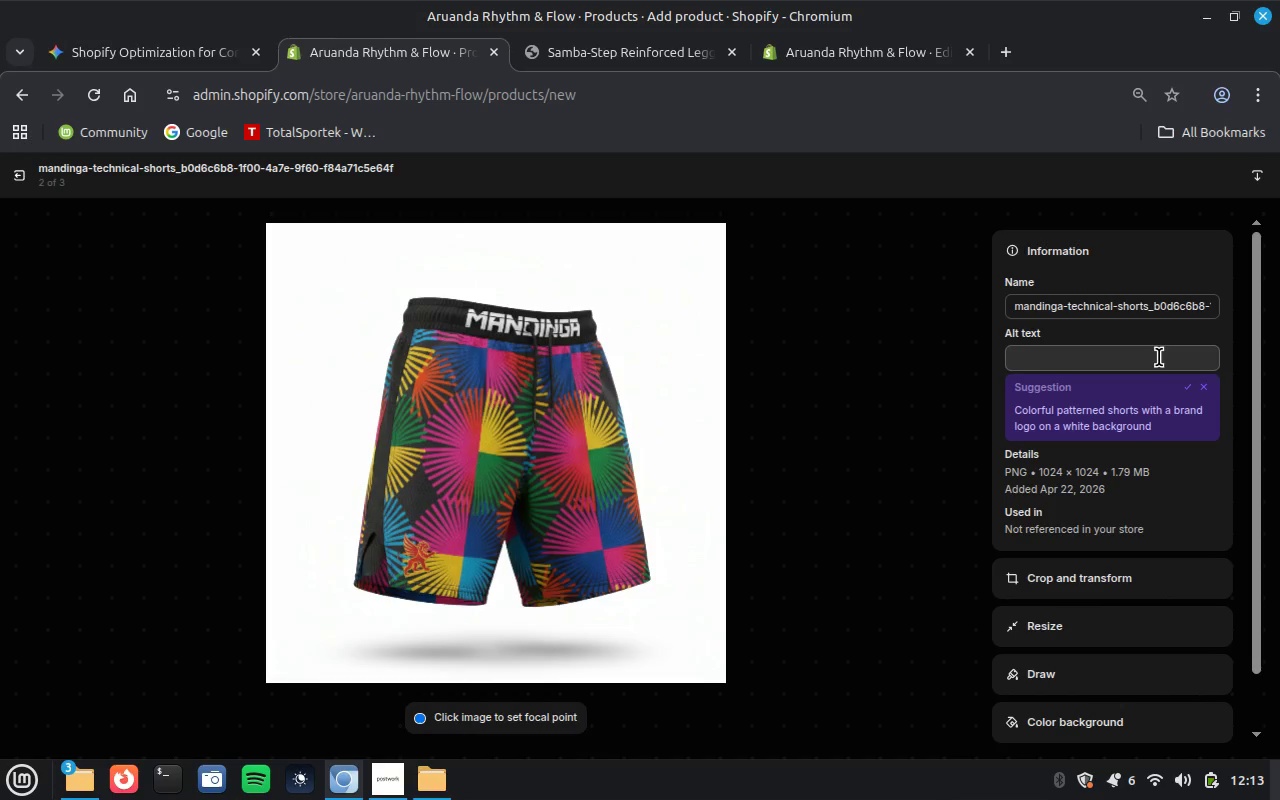 
left_click([1159, 357])
 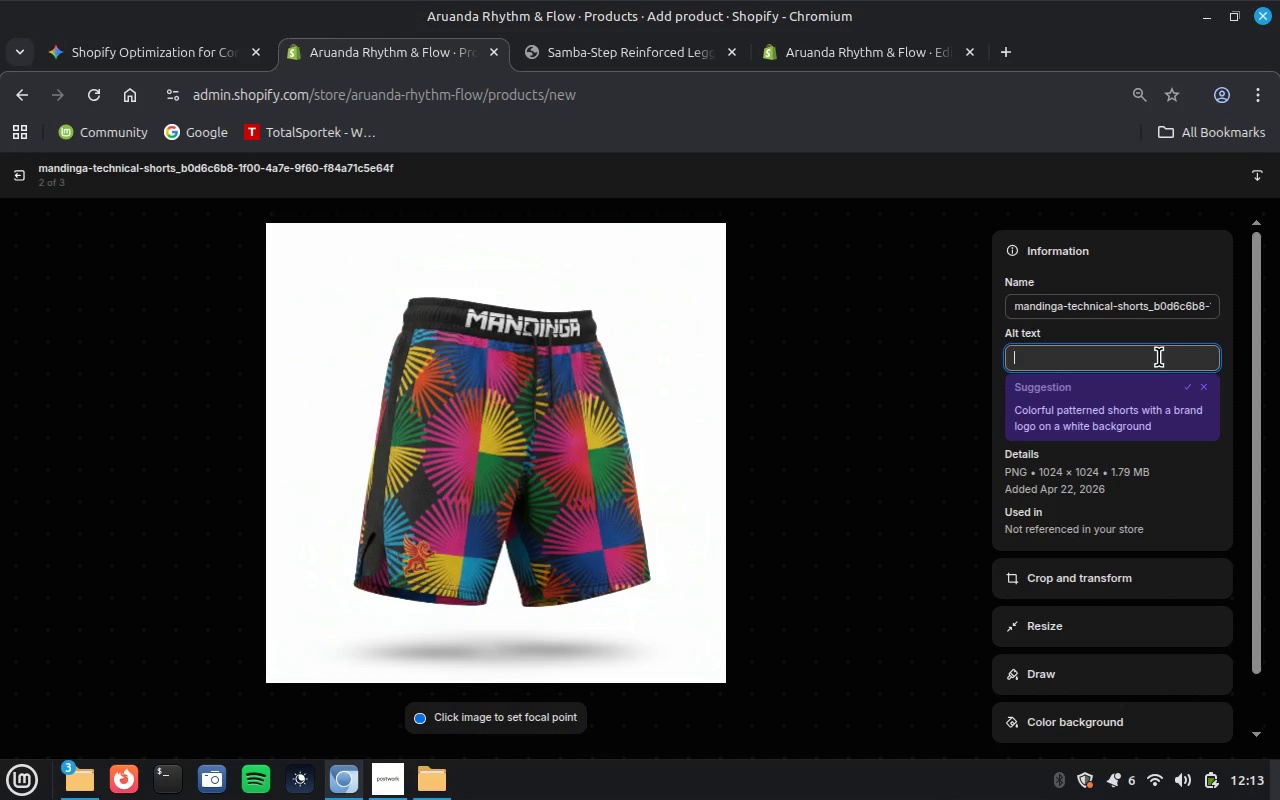 
key(Control+V)
 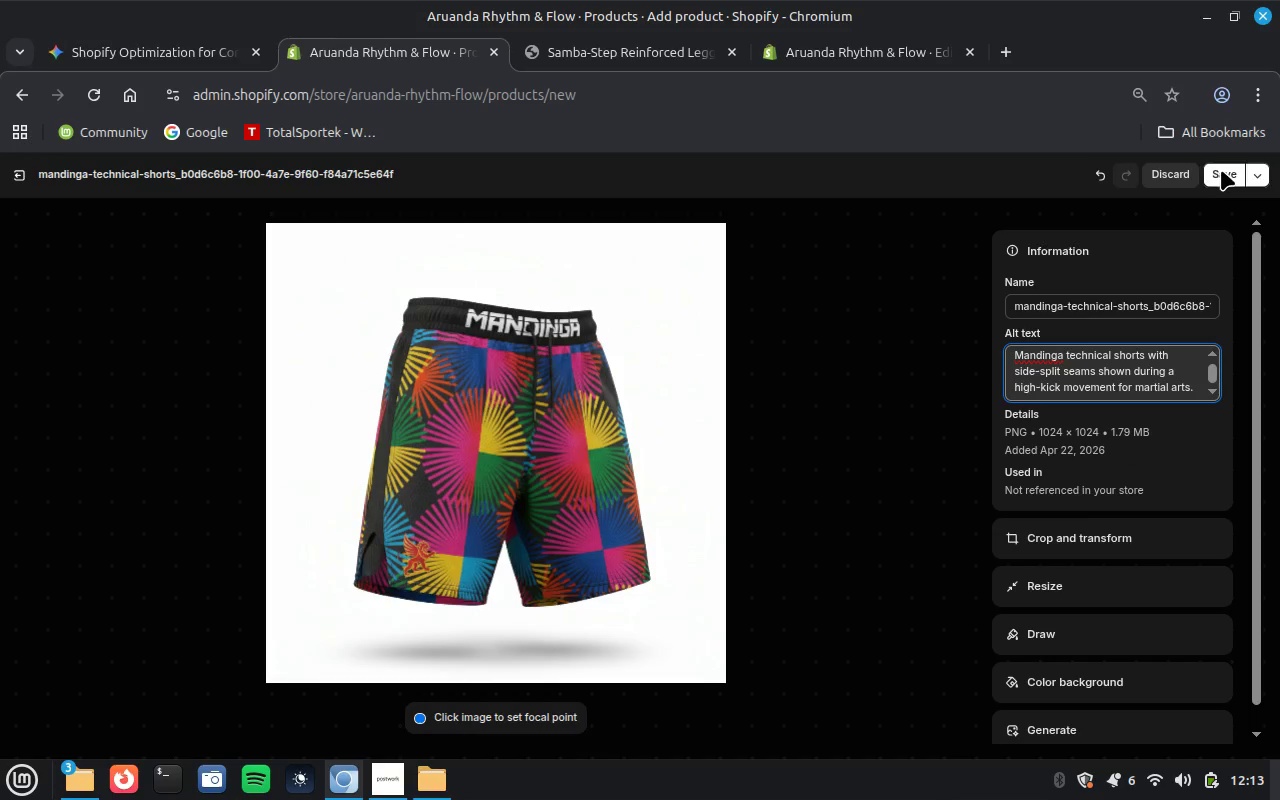 
left_click([1221, 171])
 